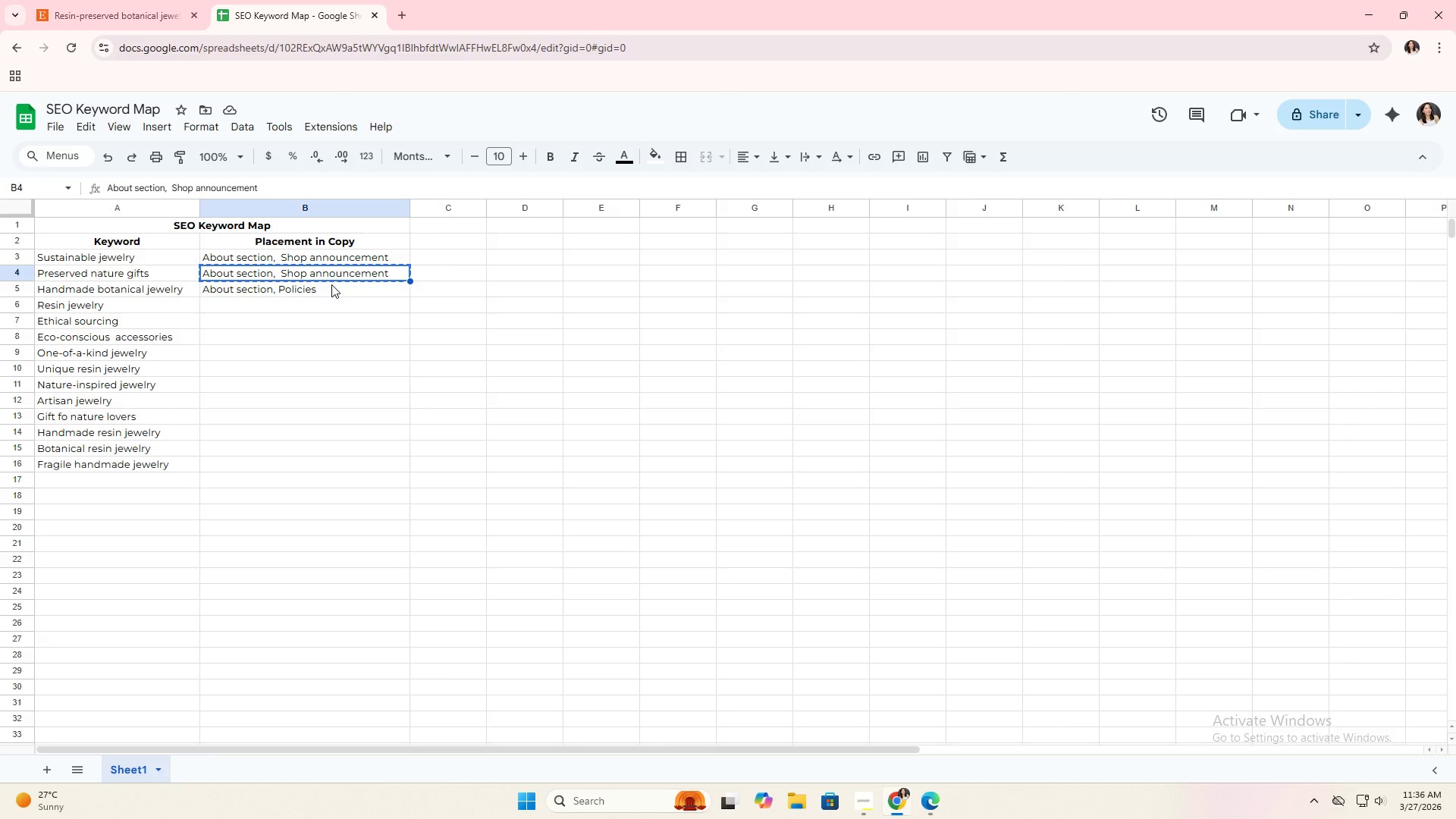 
key(Control+C)
 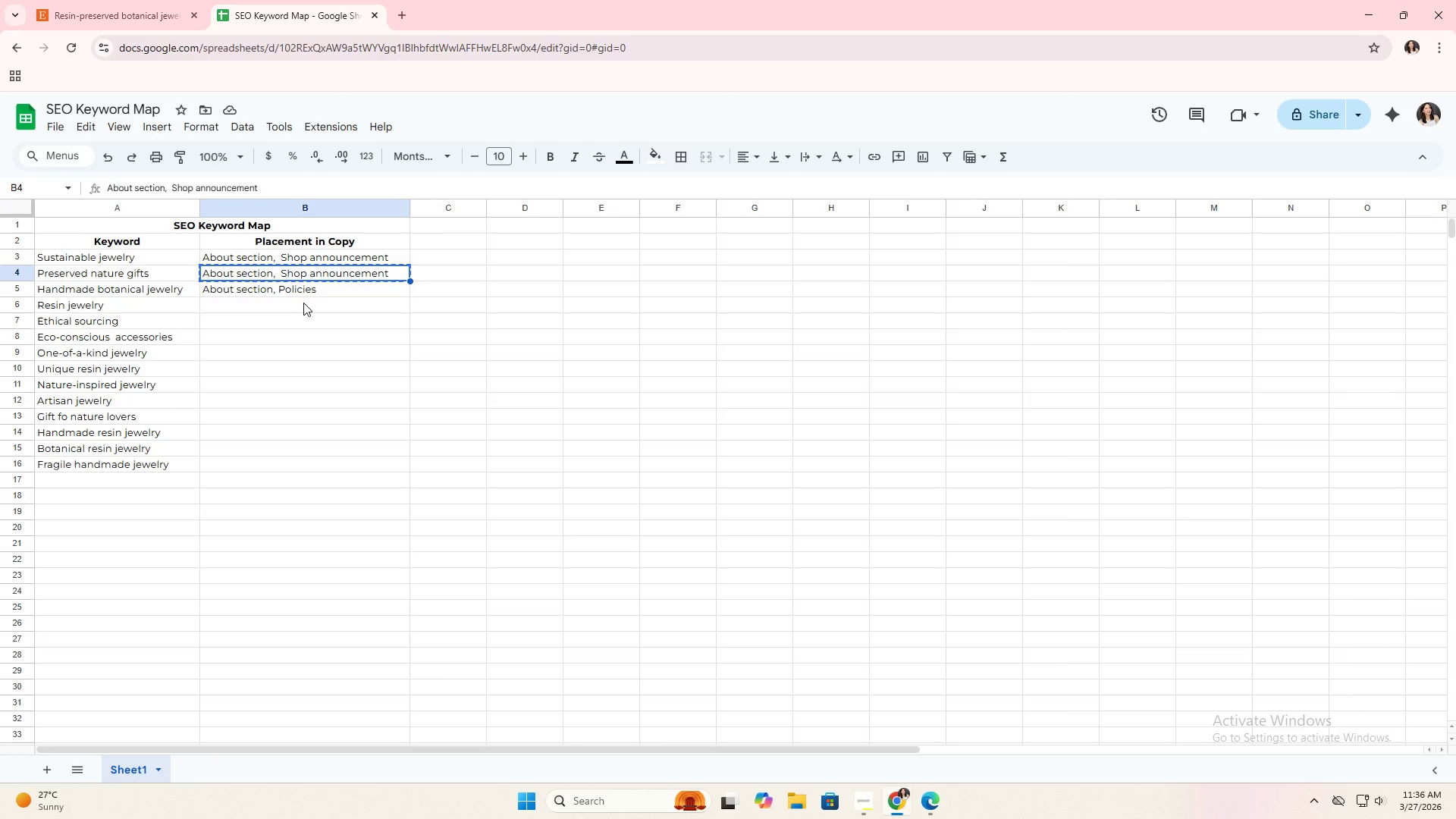 
left_click([303, 304])
 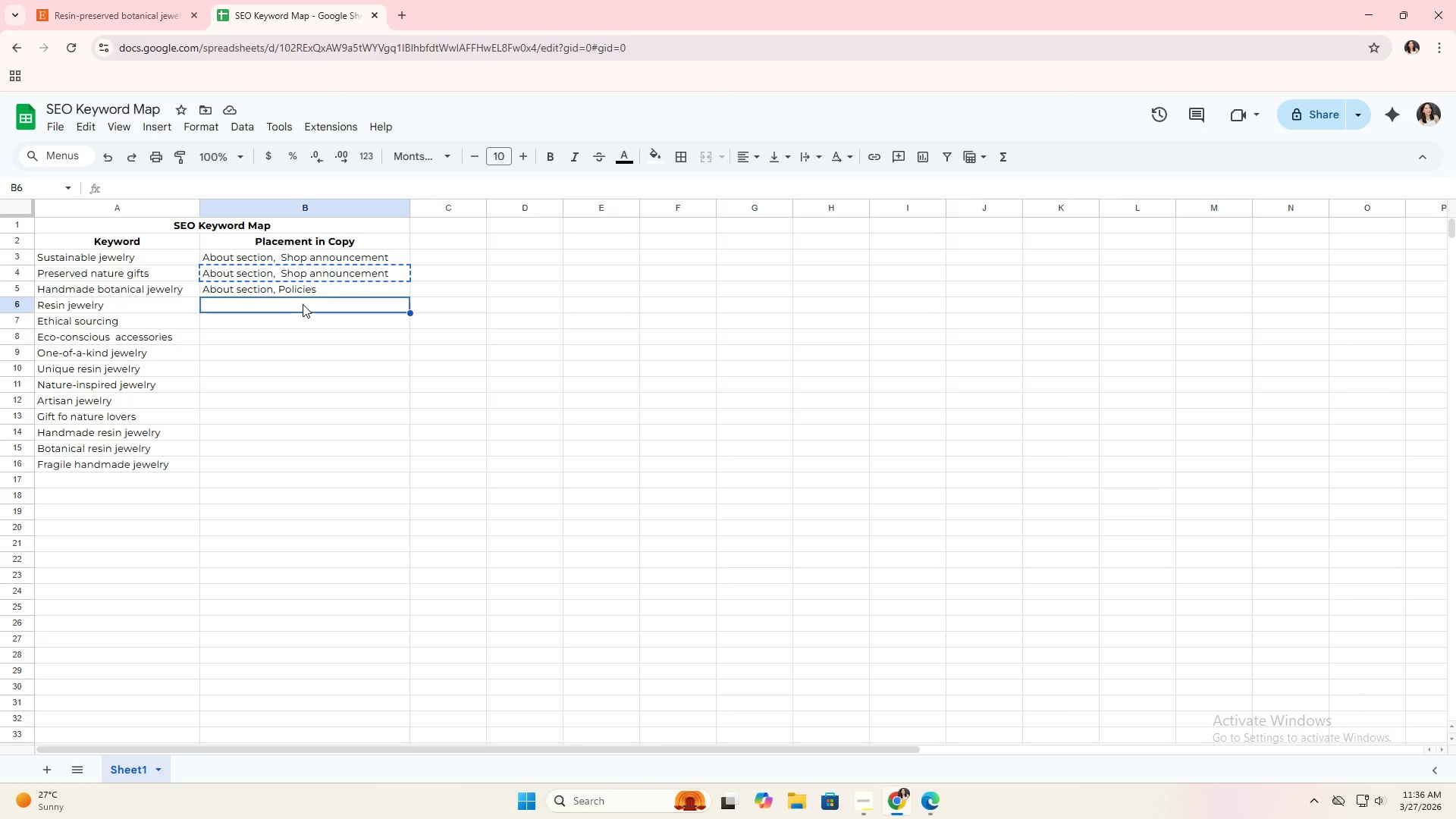 
key(Control+ControlLeft)
 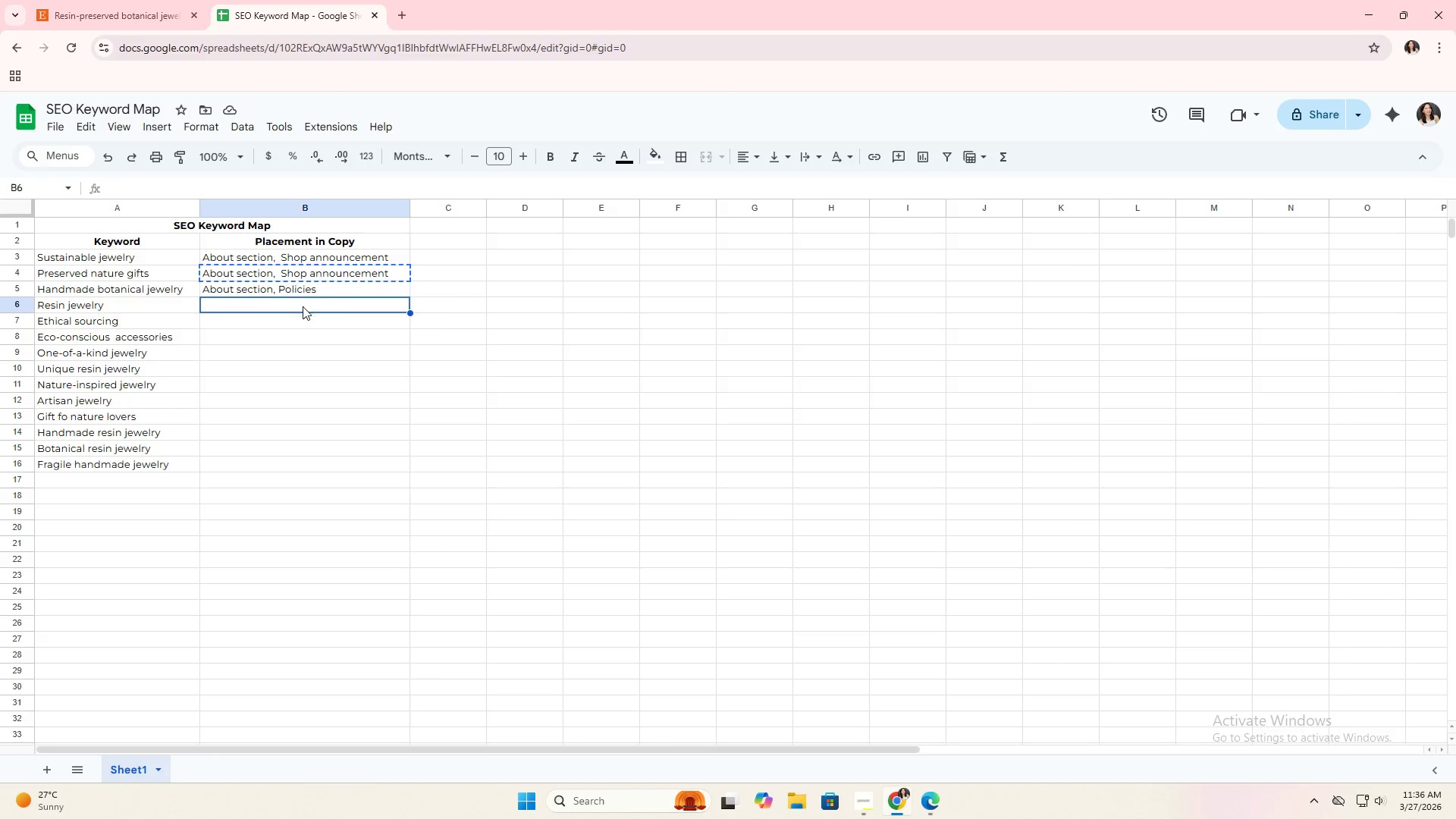 
key(Control+V)
 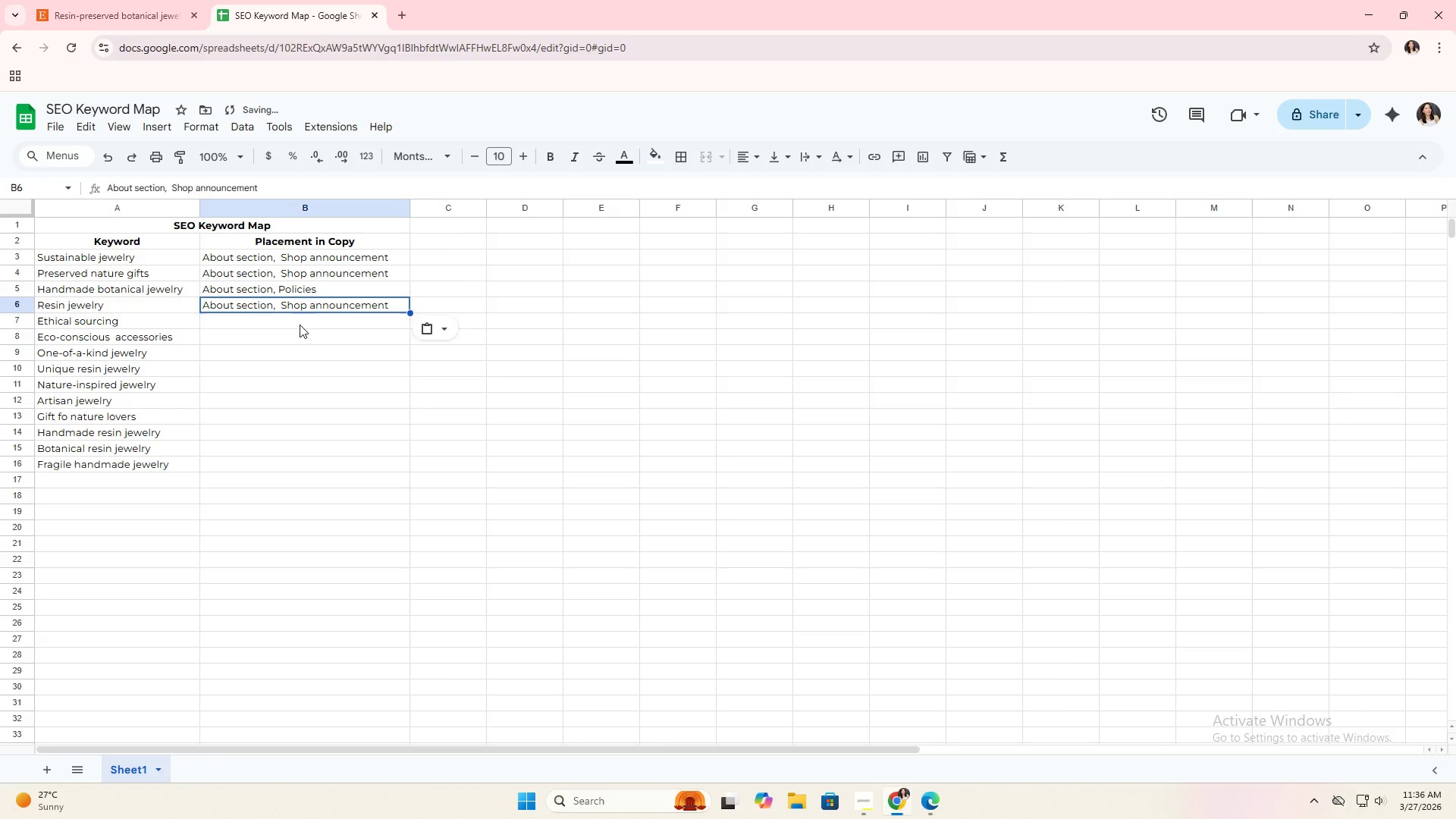 
left_click([300, 325])
 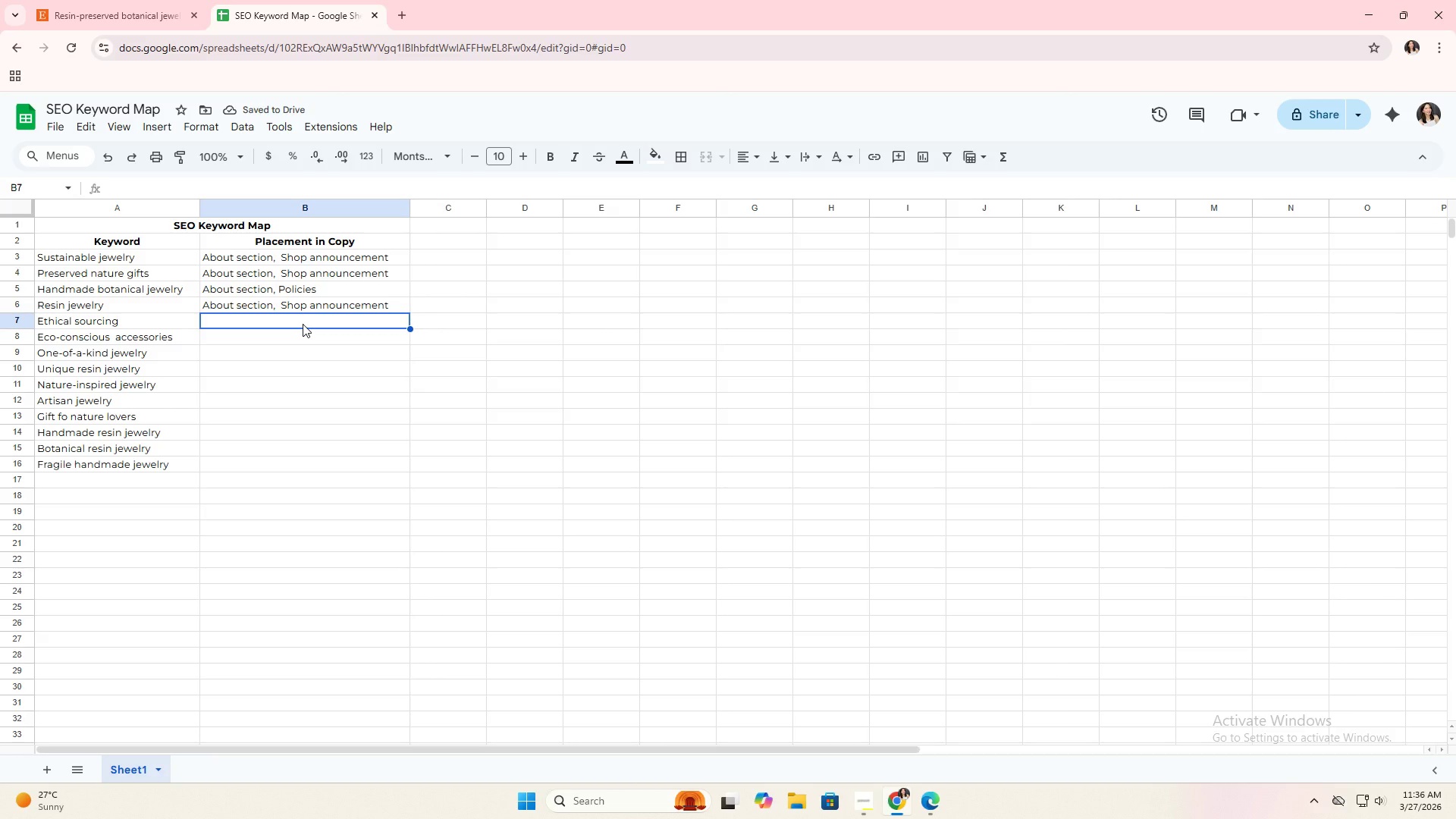 
key(Alt+AltLeft)
 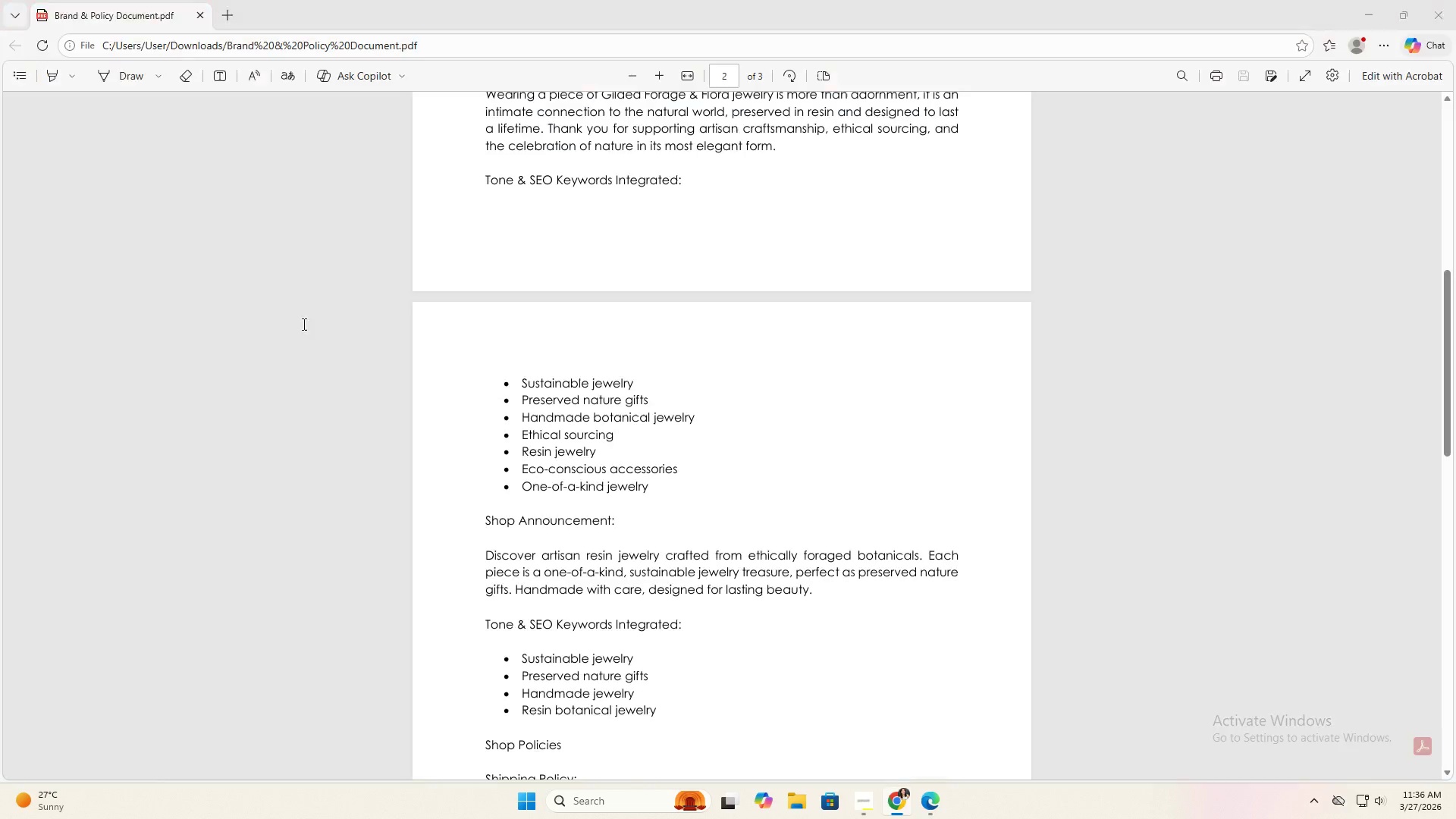 
key(Alt+Tab)
 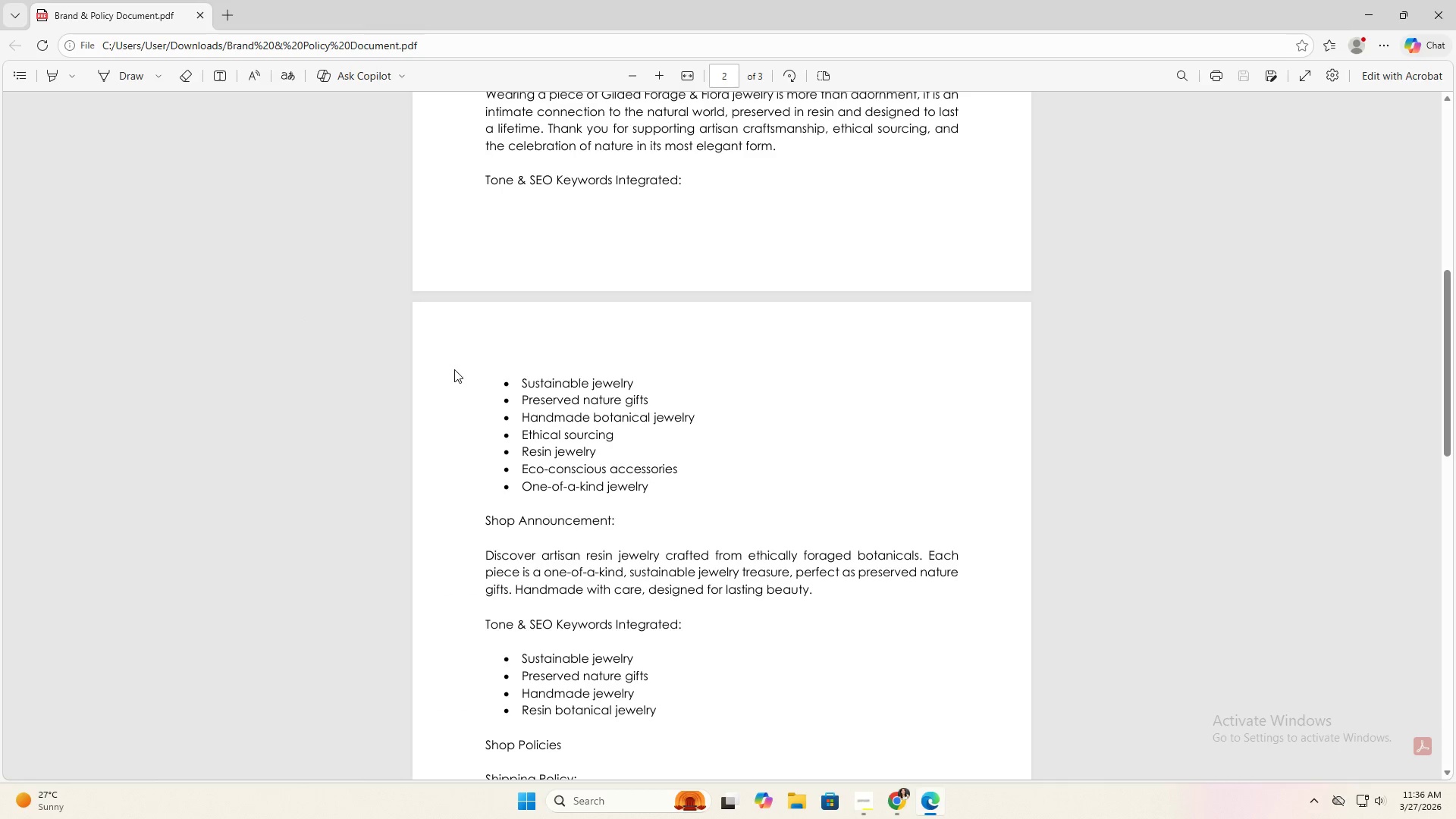 
scroll: coordinate [454, 369], scroll_direction: up, amount: 2.0
 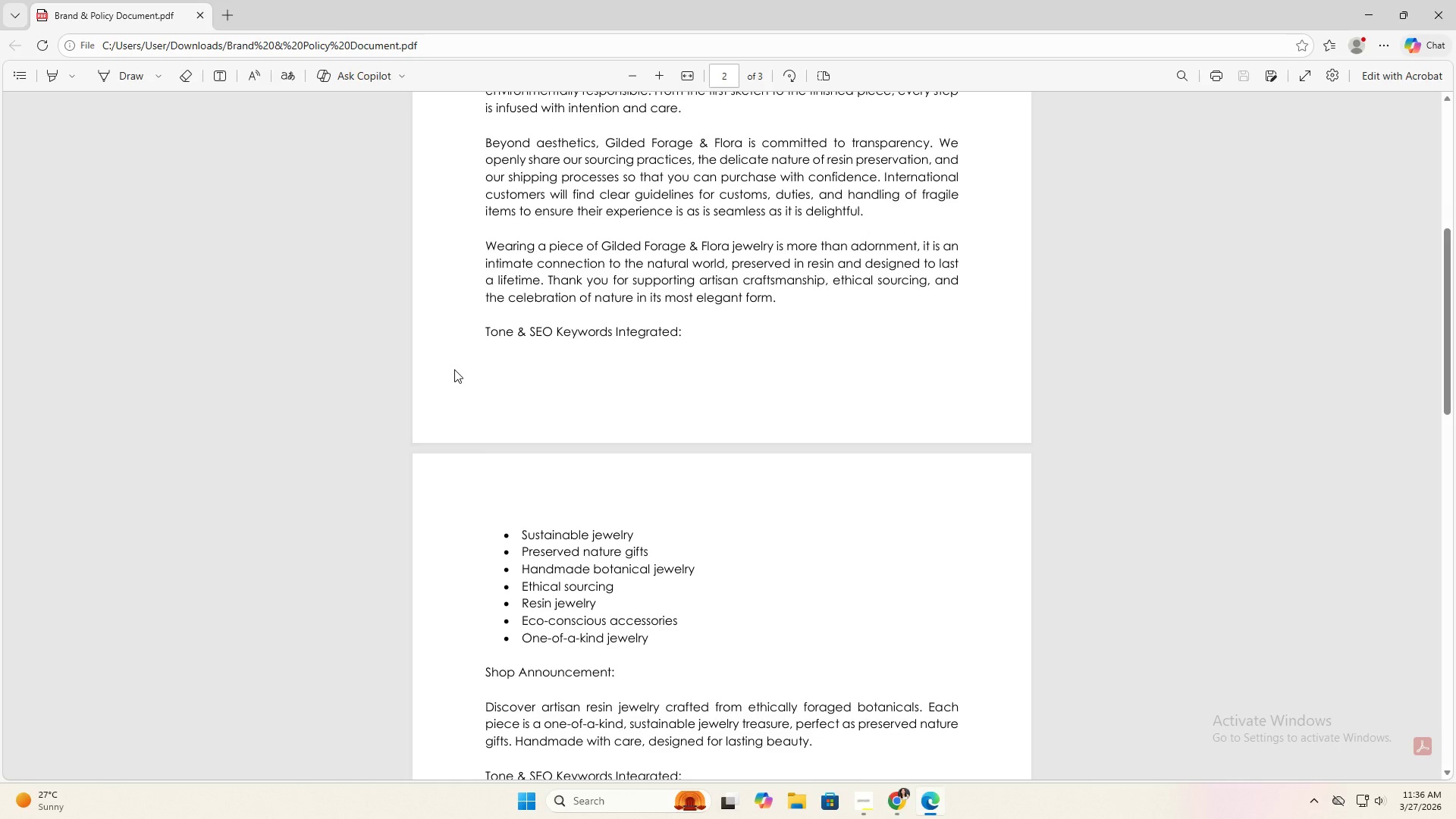 
key(Alt+AltLeft)
 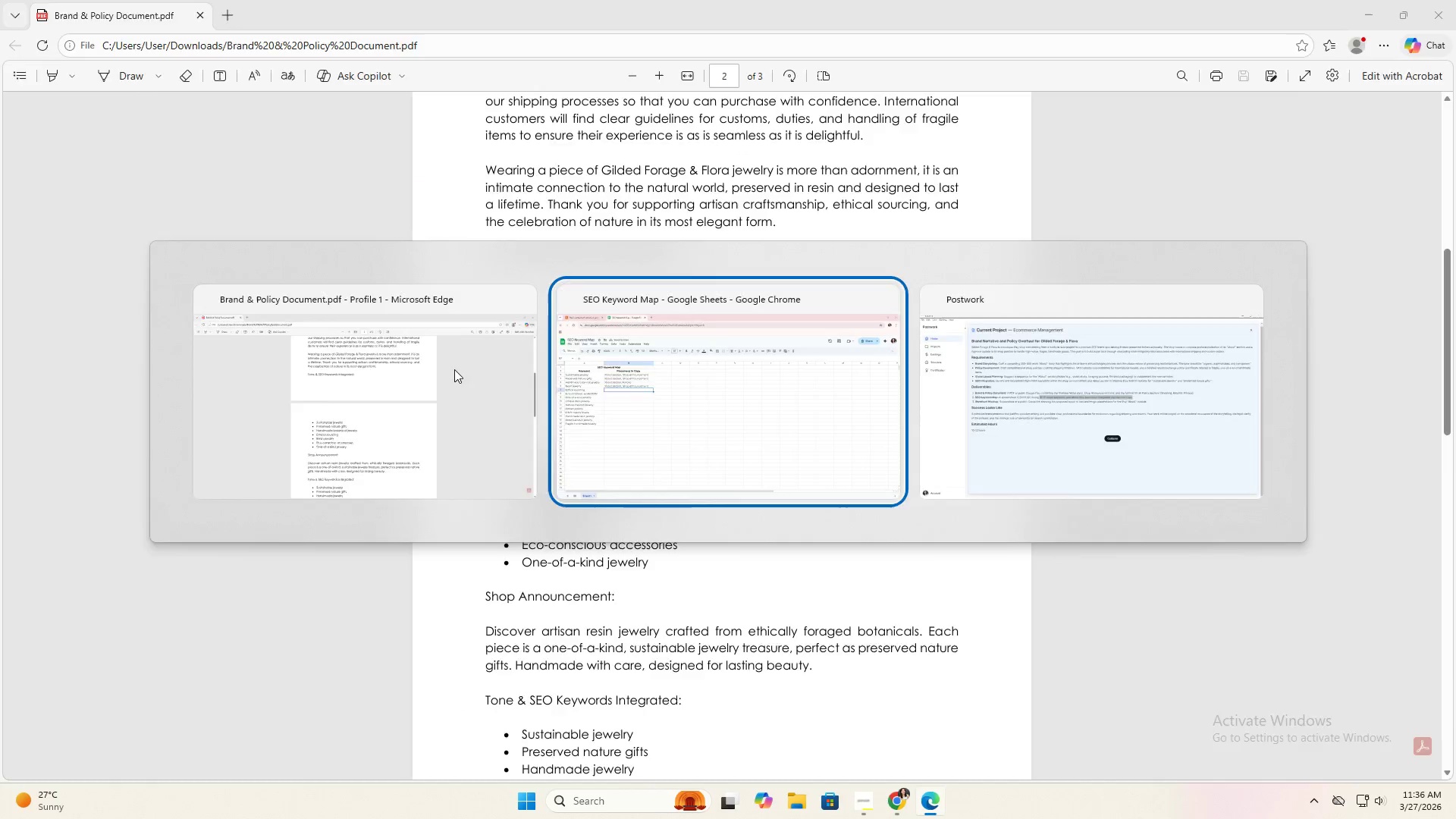 
key(Alt+Tab)
 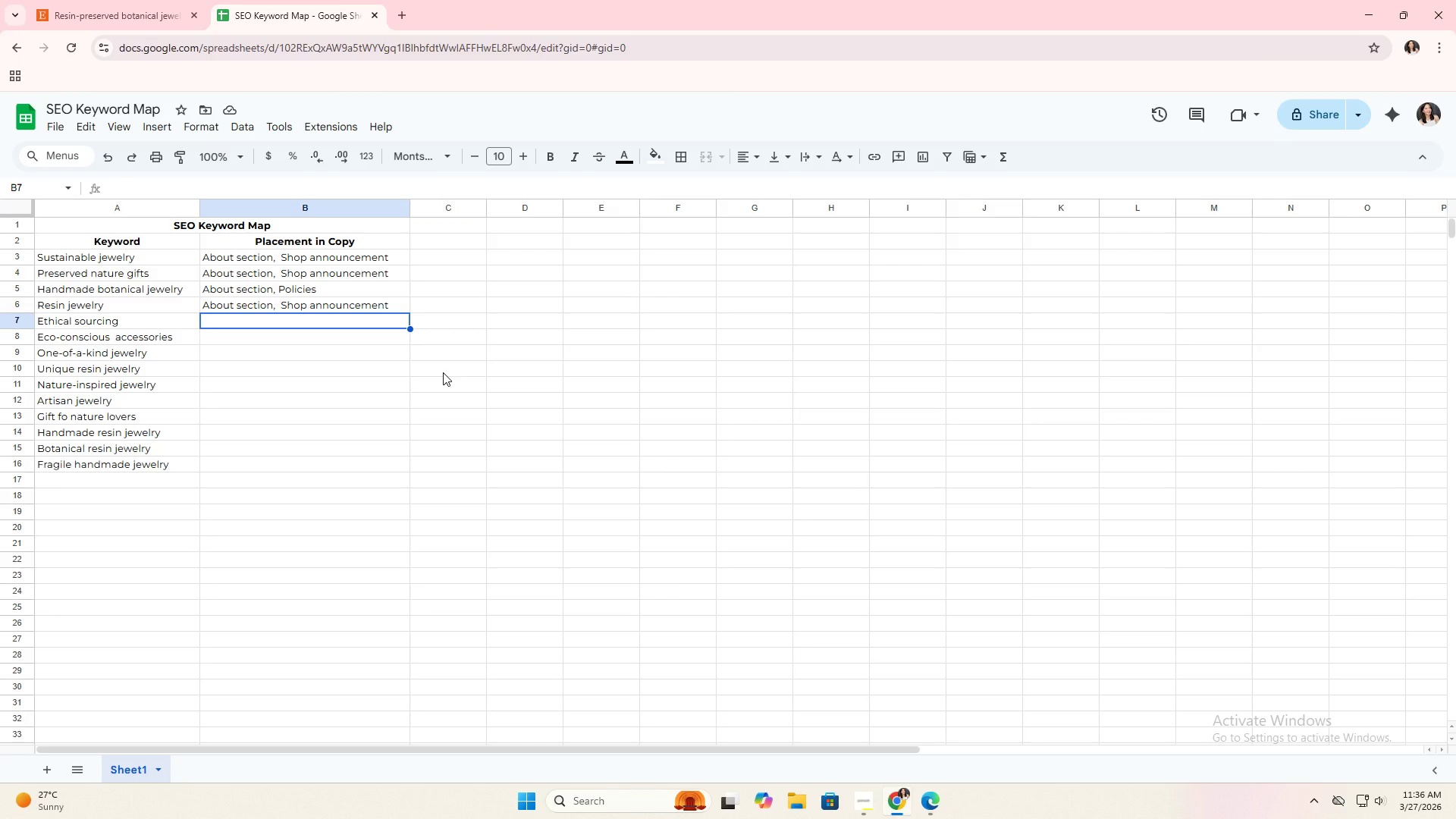 
scroll: coordinate [454, 369], scroll_direction: down, amount: 1.0
 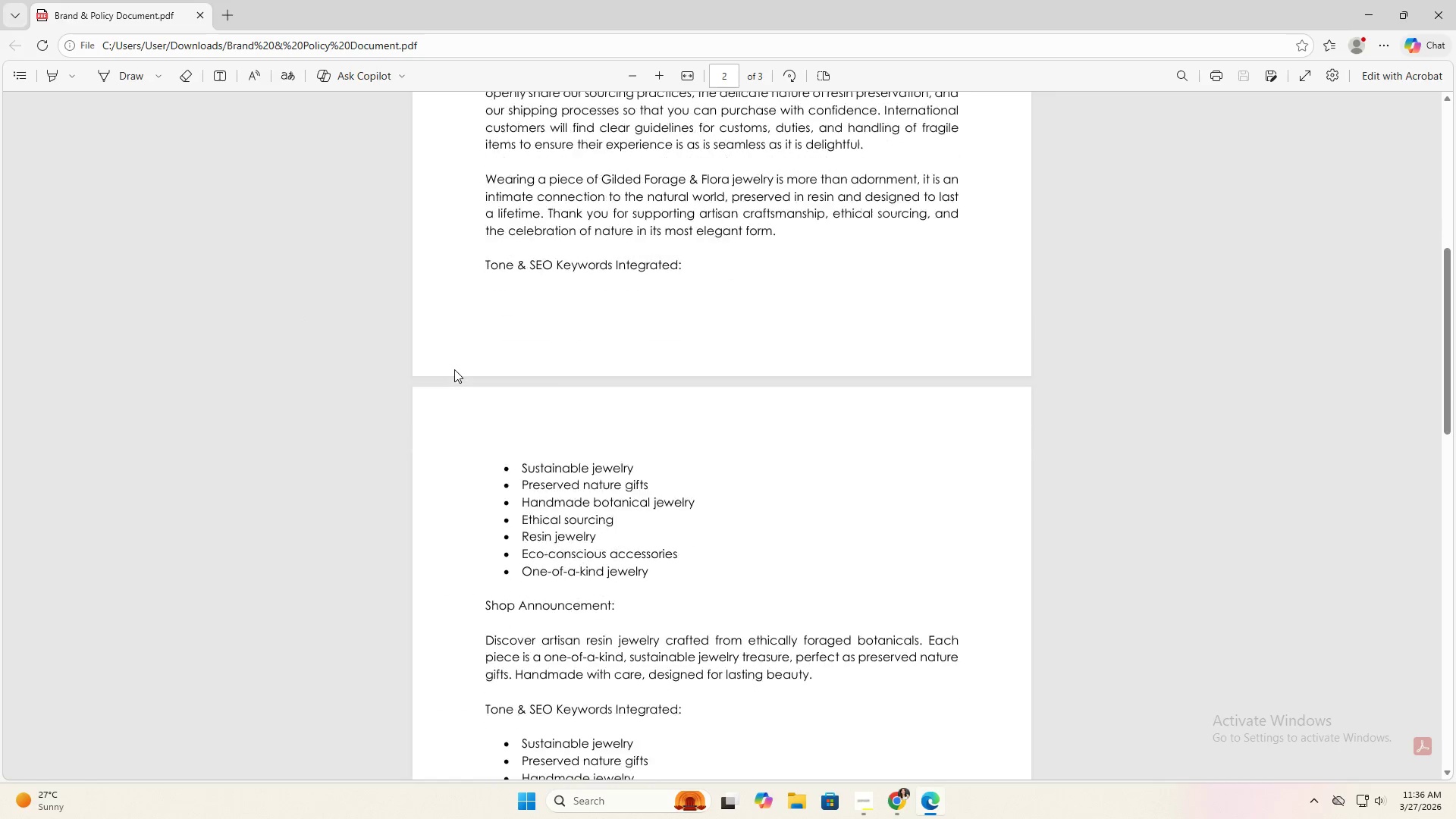 
type(About section)
 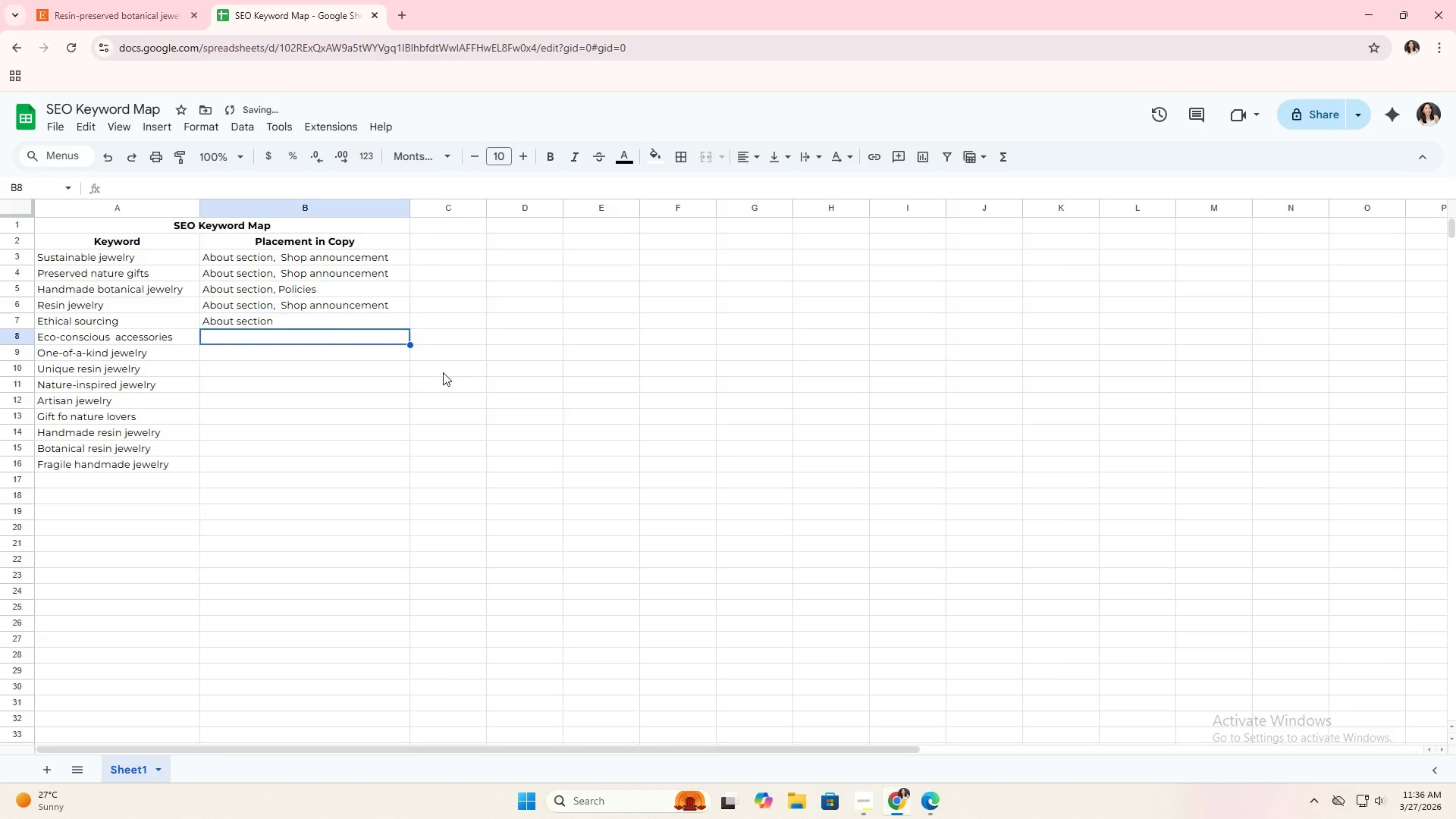 
key(Enter)
 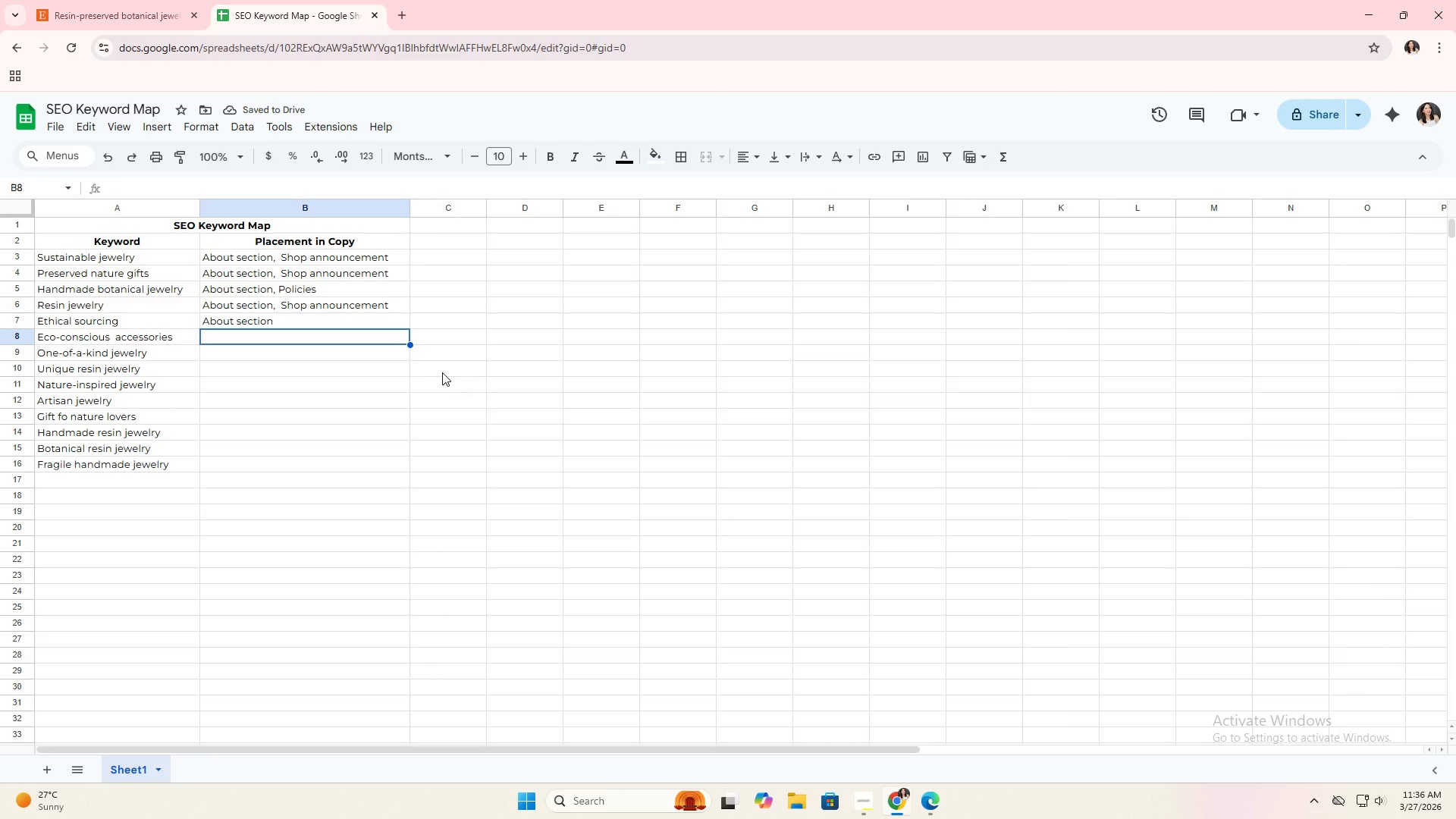 
key(Alt+AltLeft)
 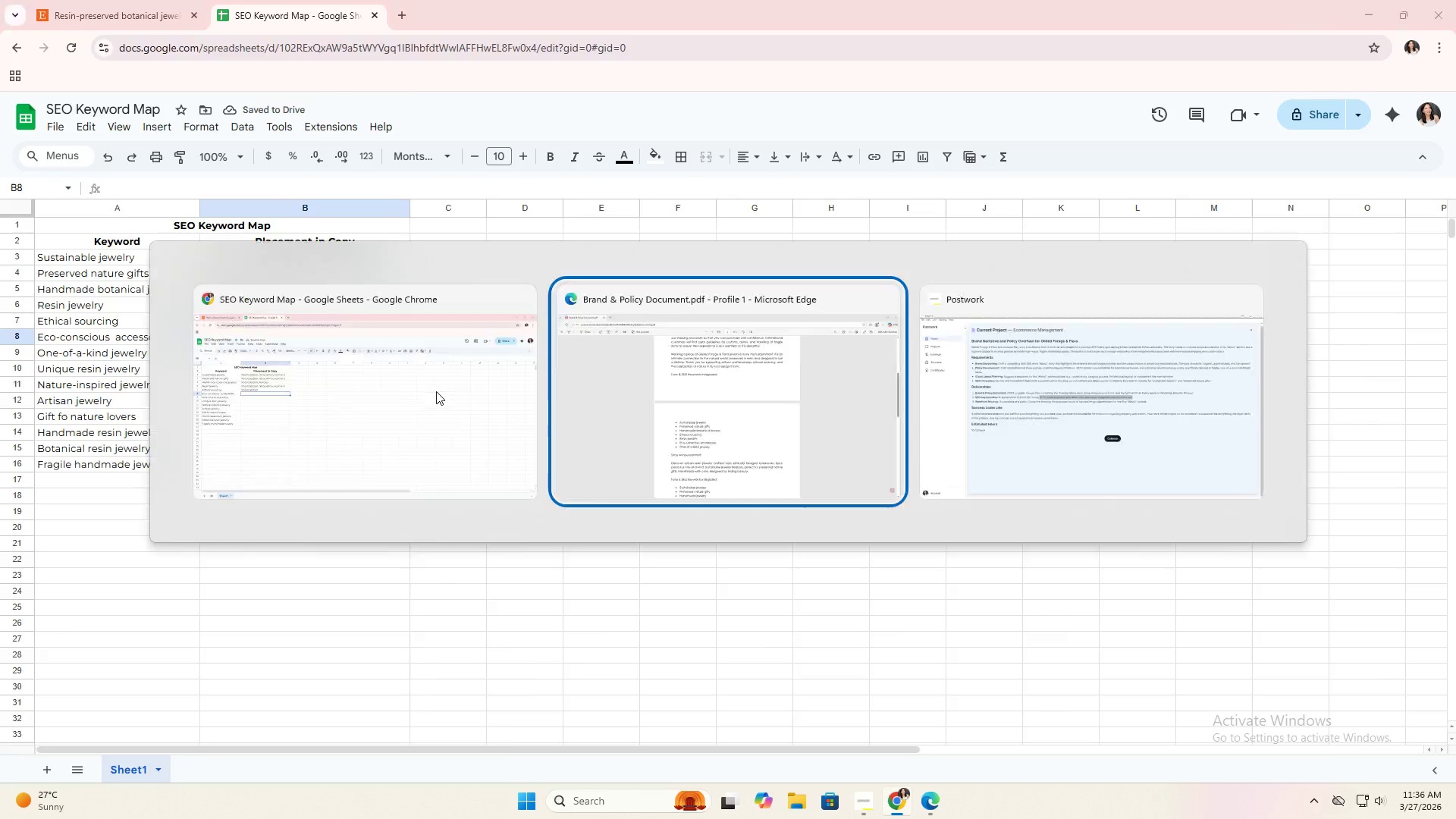 
key(Alt+Tab)
 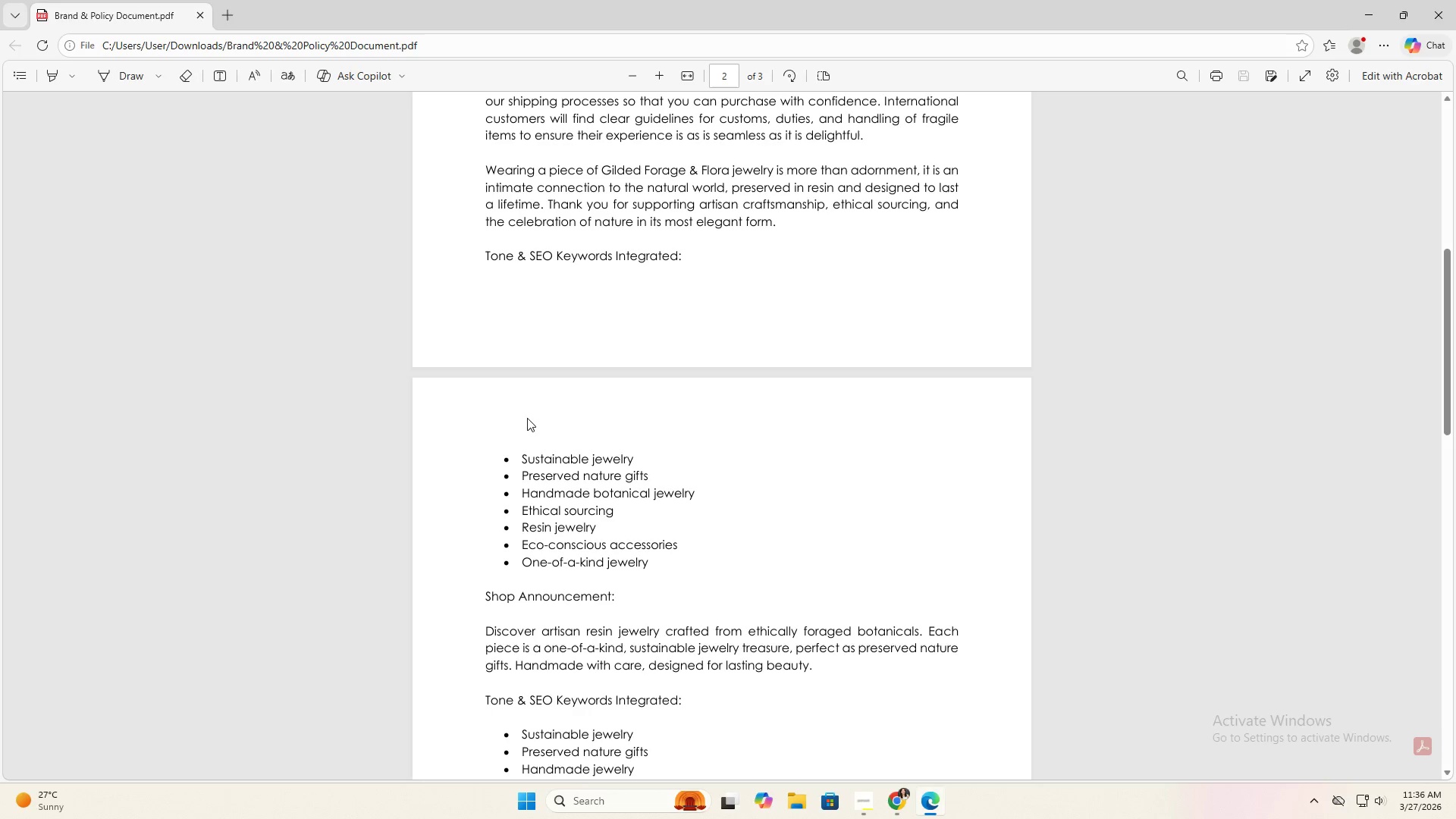 
key(Alt+Tab)
 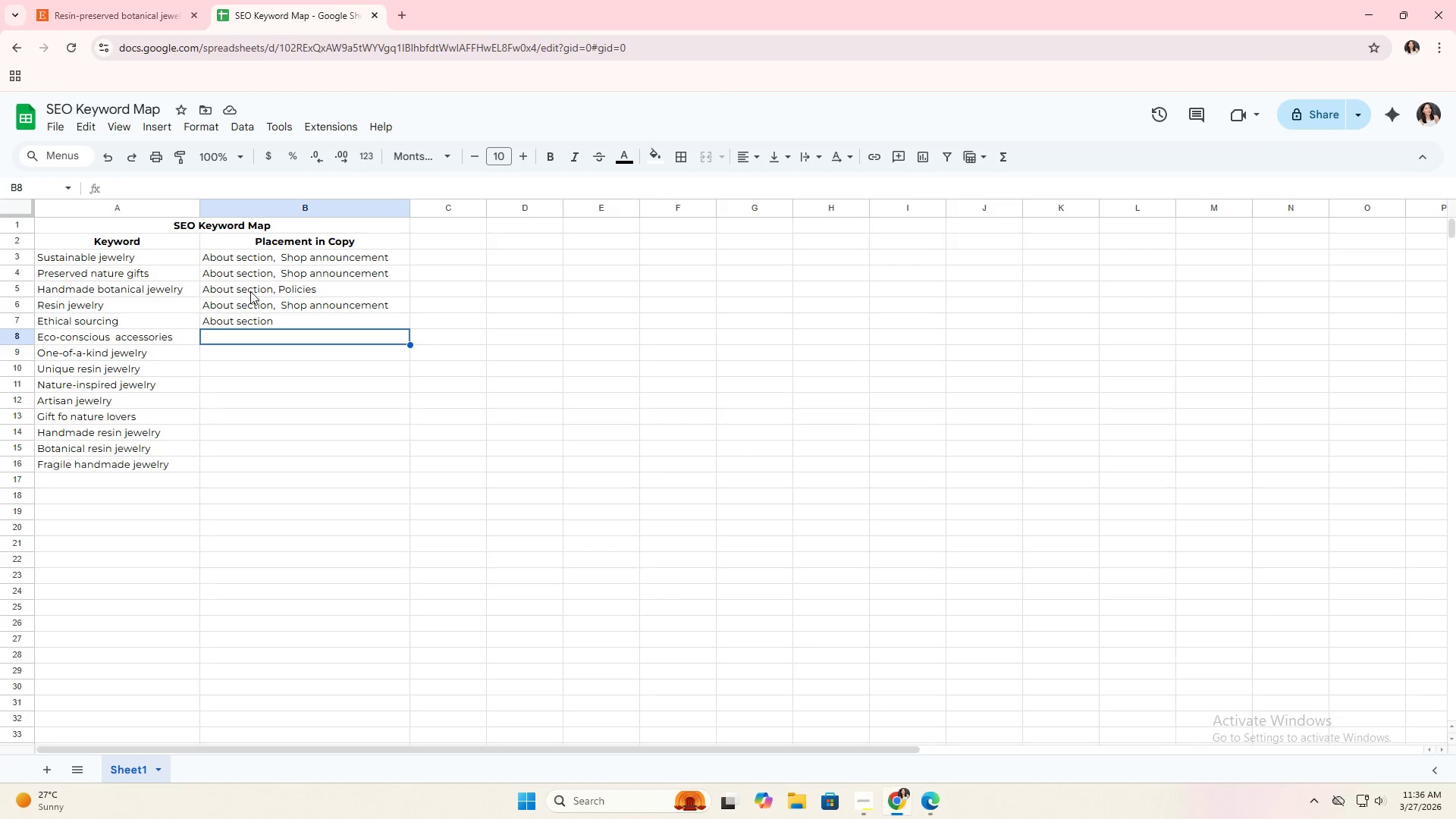 
left_click([242, 319])
 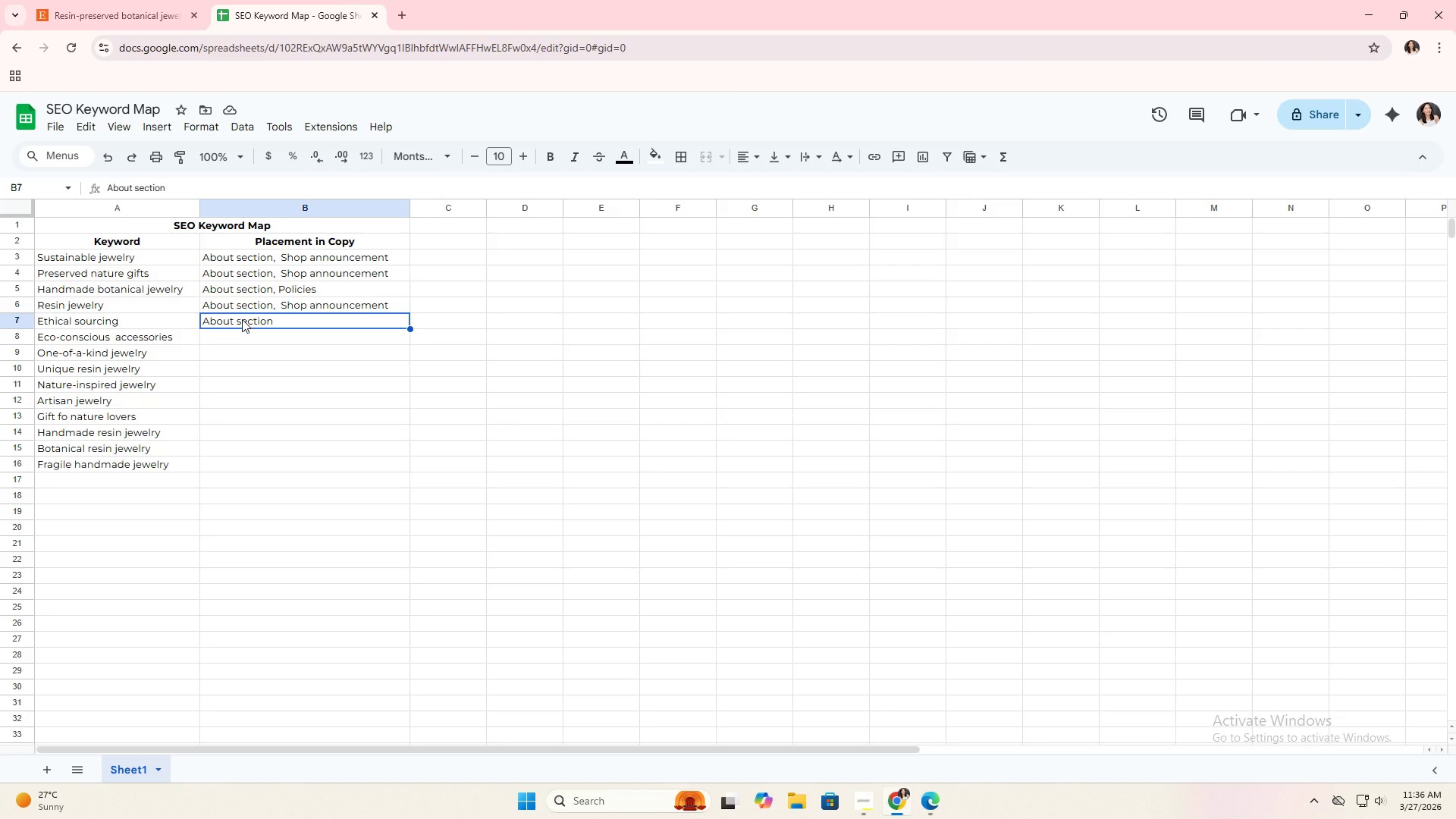 
key(Control+C)
 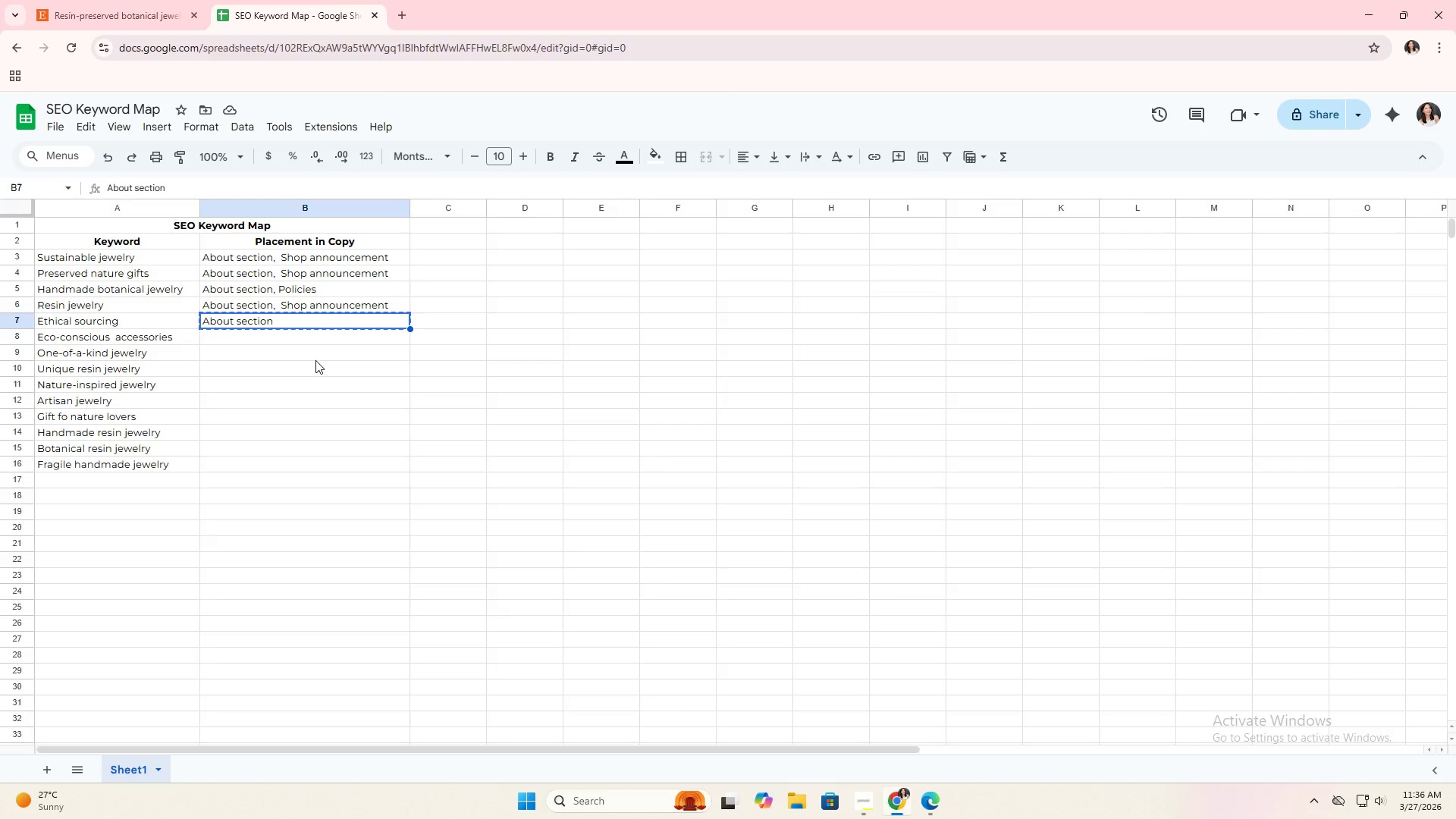 
left_click([262, 339])
 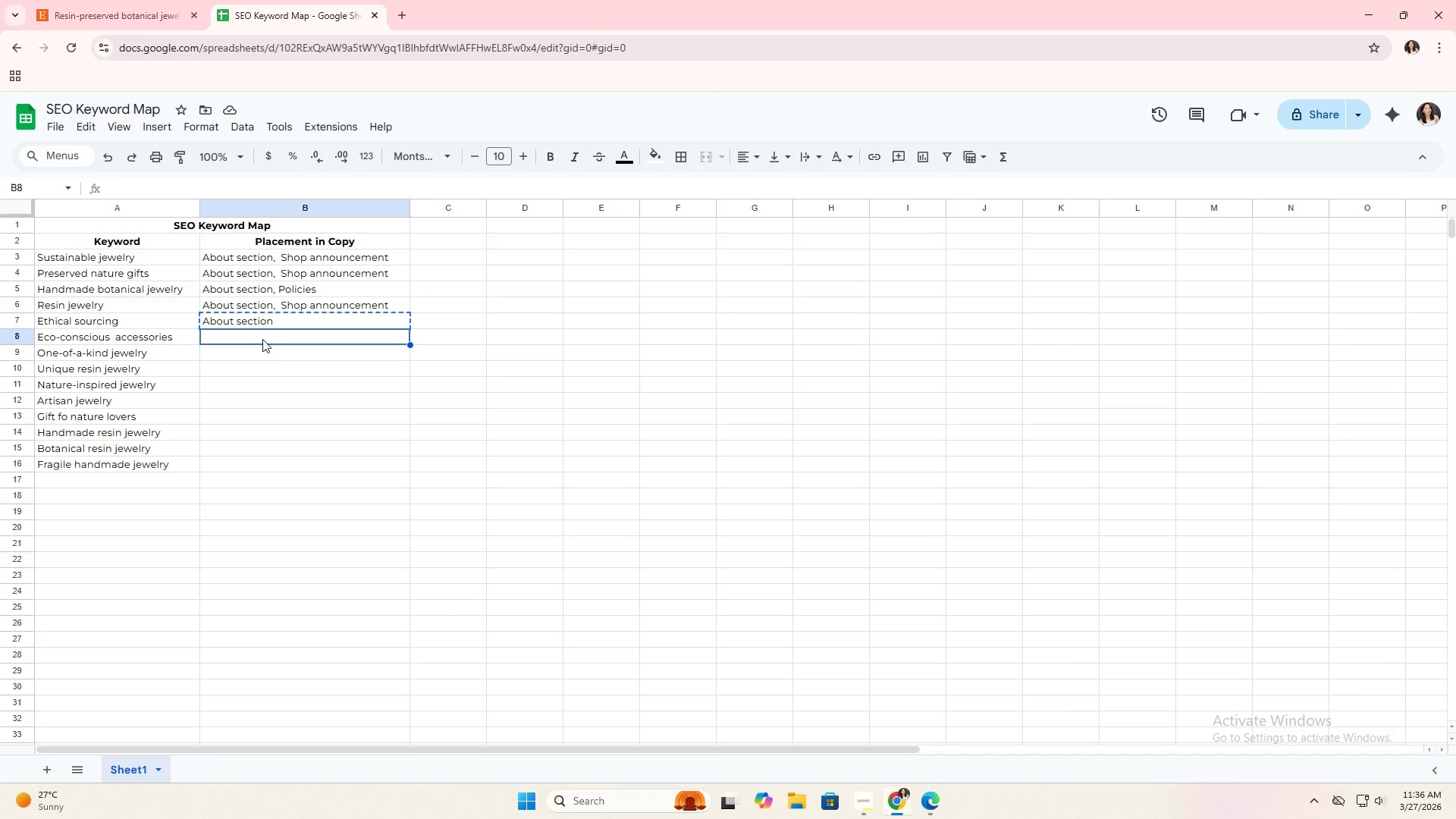 
key(Control+V)
 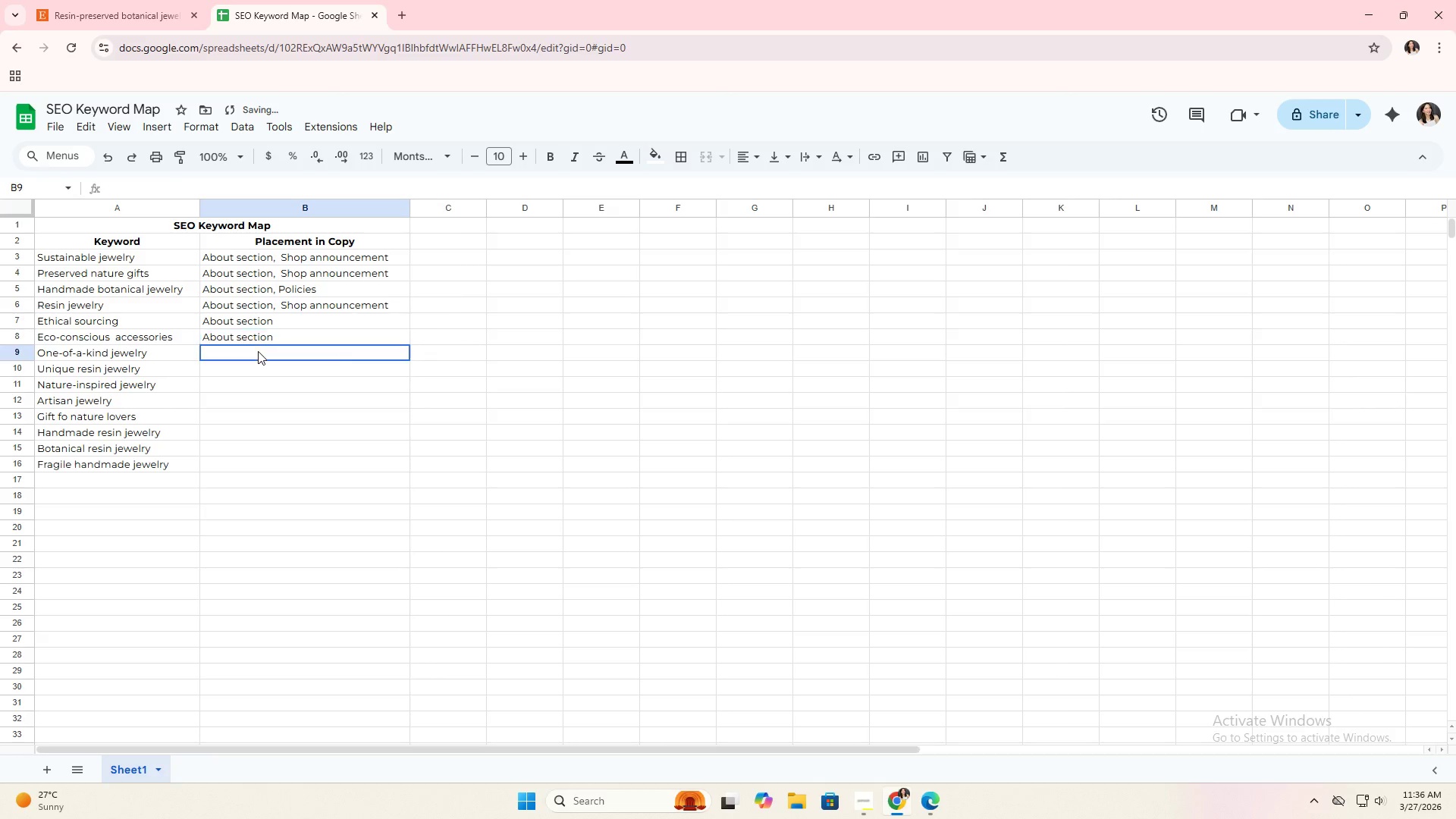 
left_click([258, 351])
 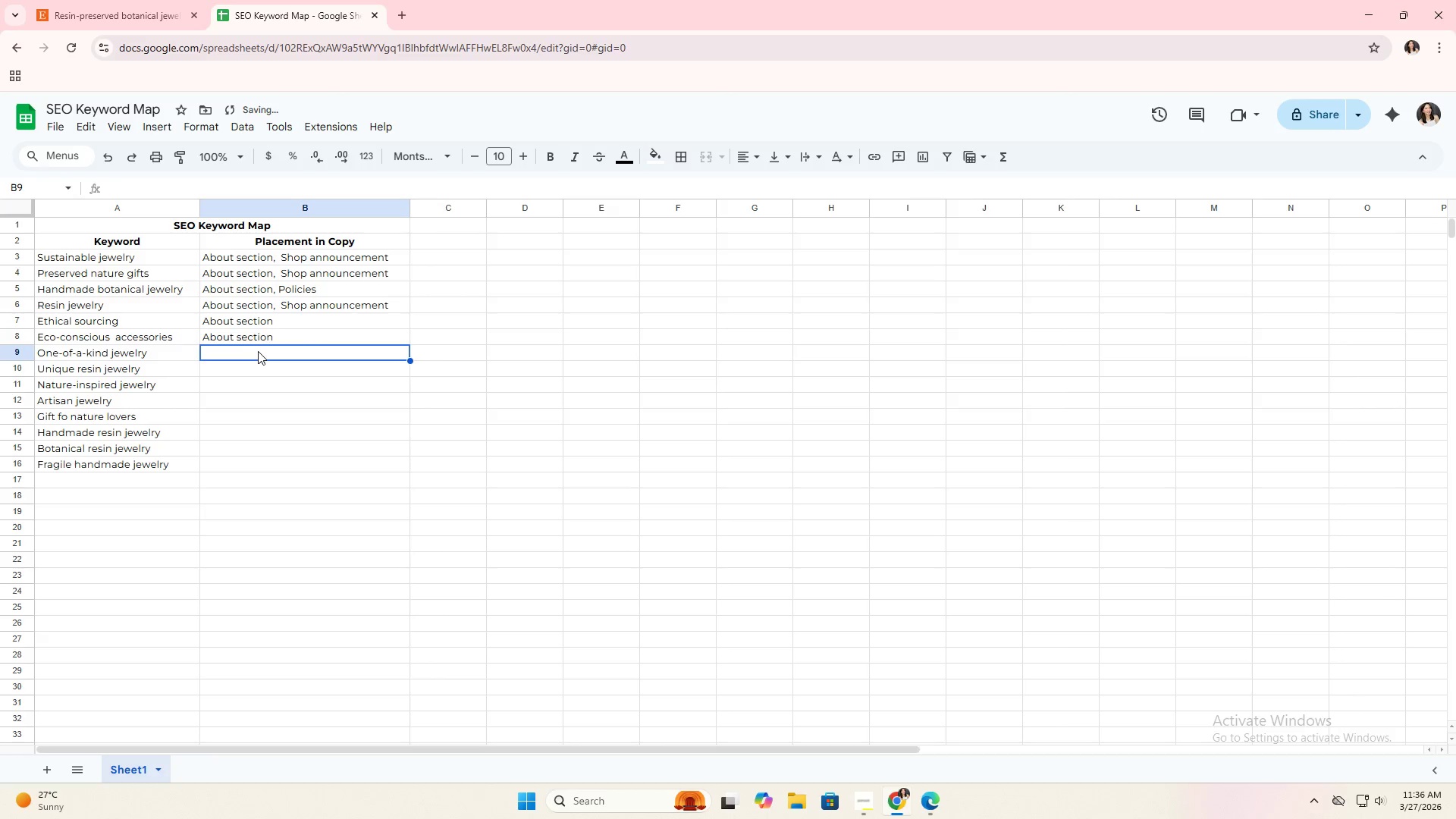 
key(Control+ControlLeft)
 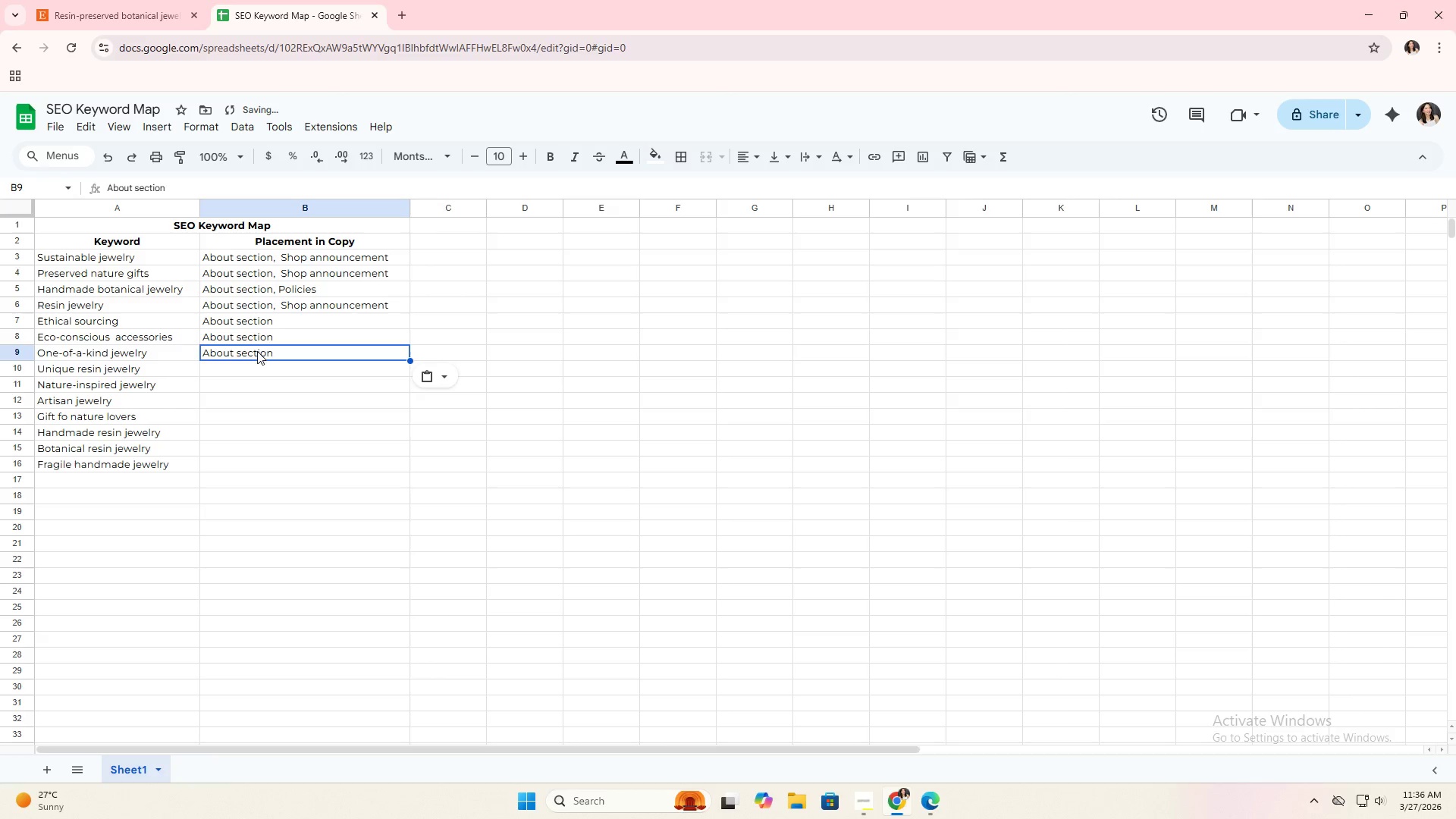 
key(Control+V)
 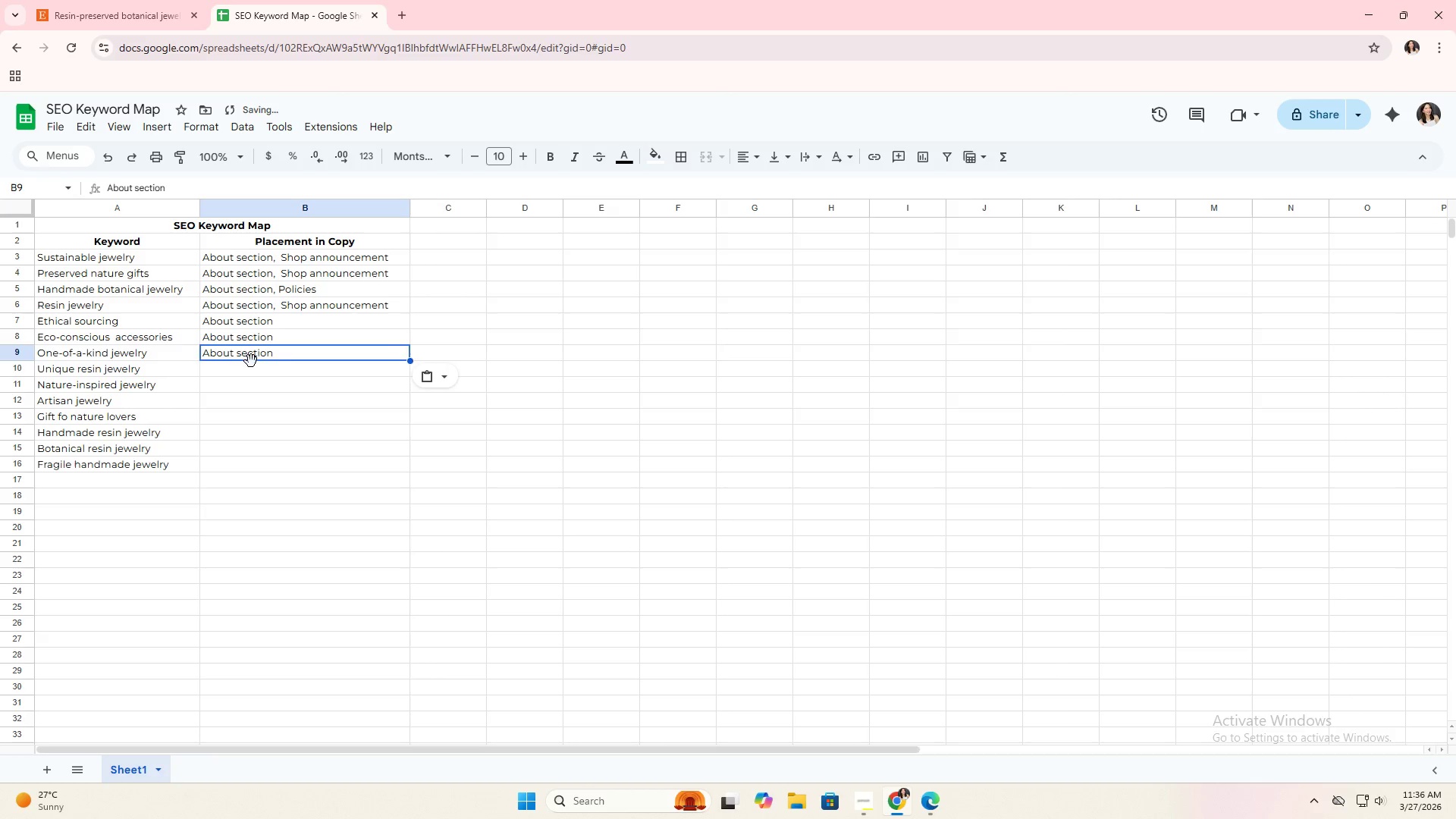 
left_click([251, 361])
 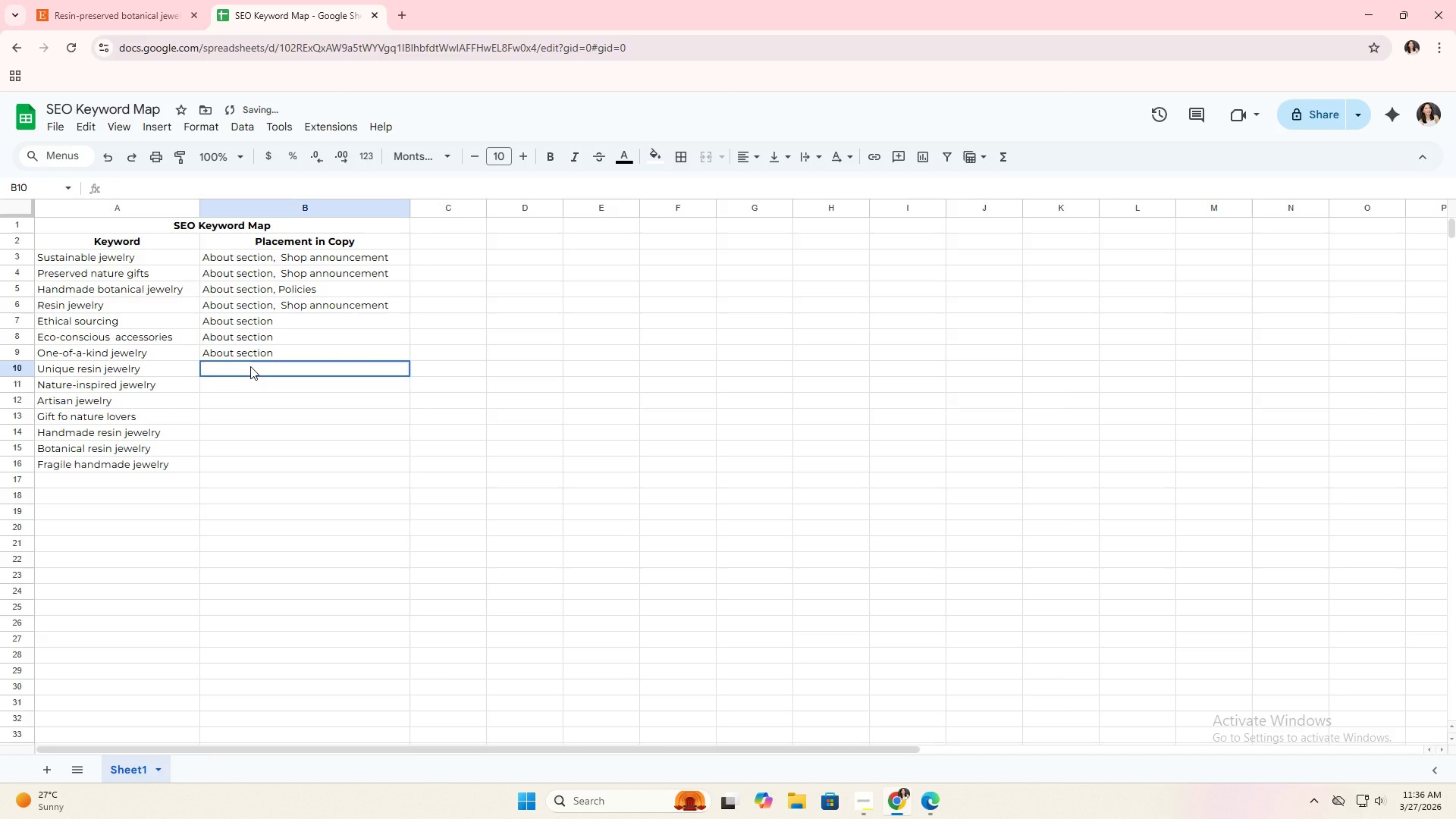 
double_click([250, 366])
 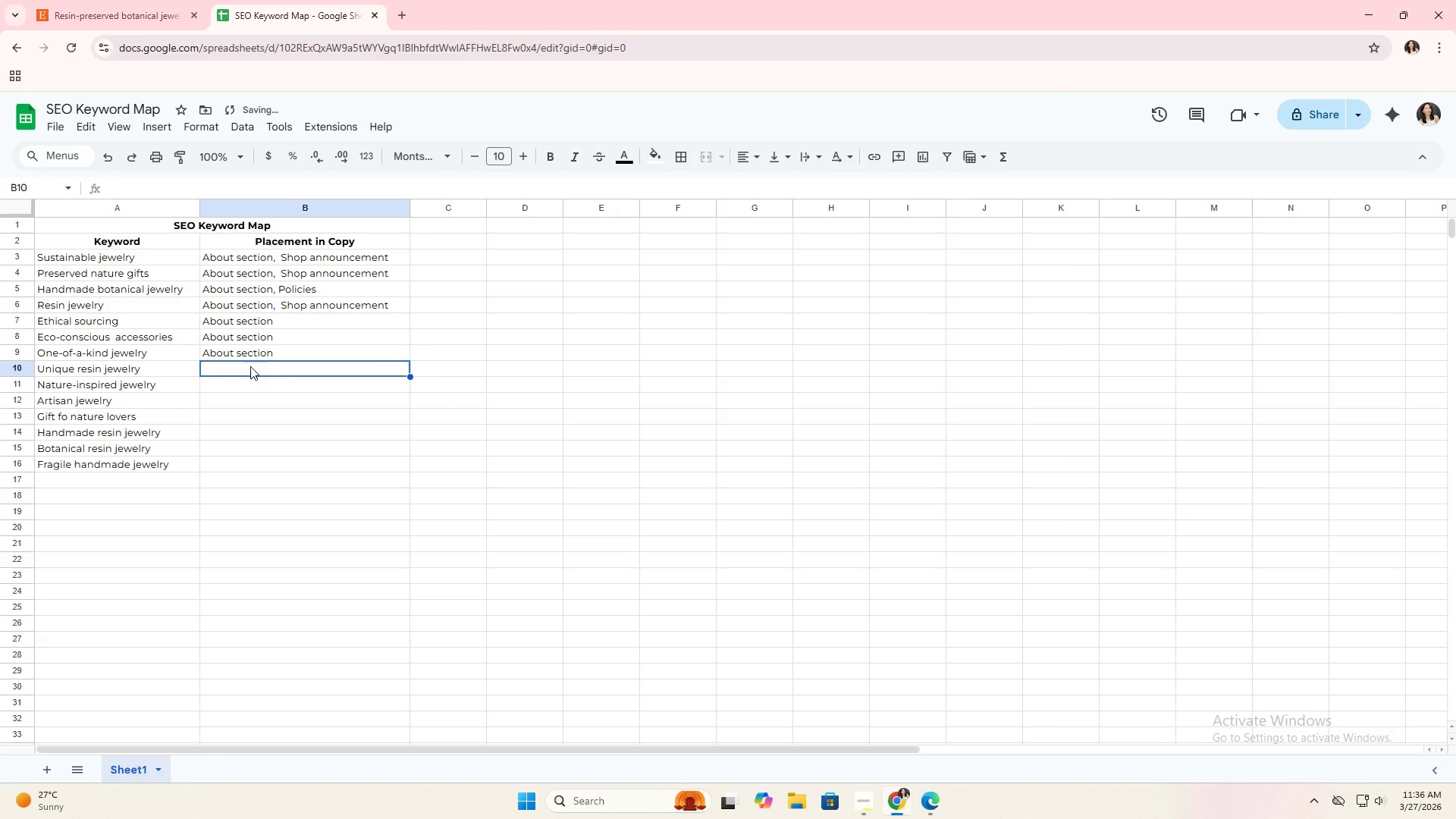 
key(Control+ControlLeft)
 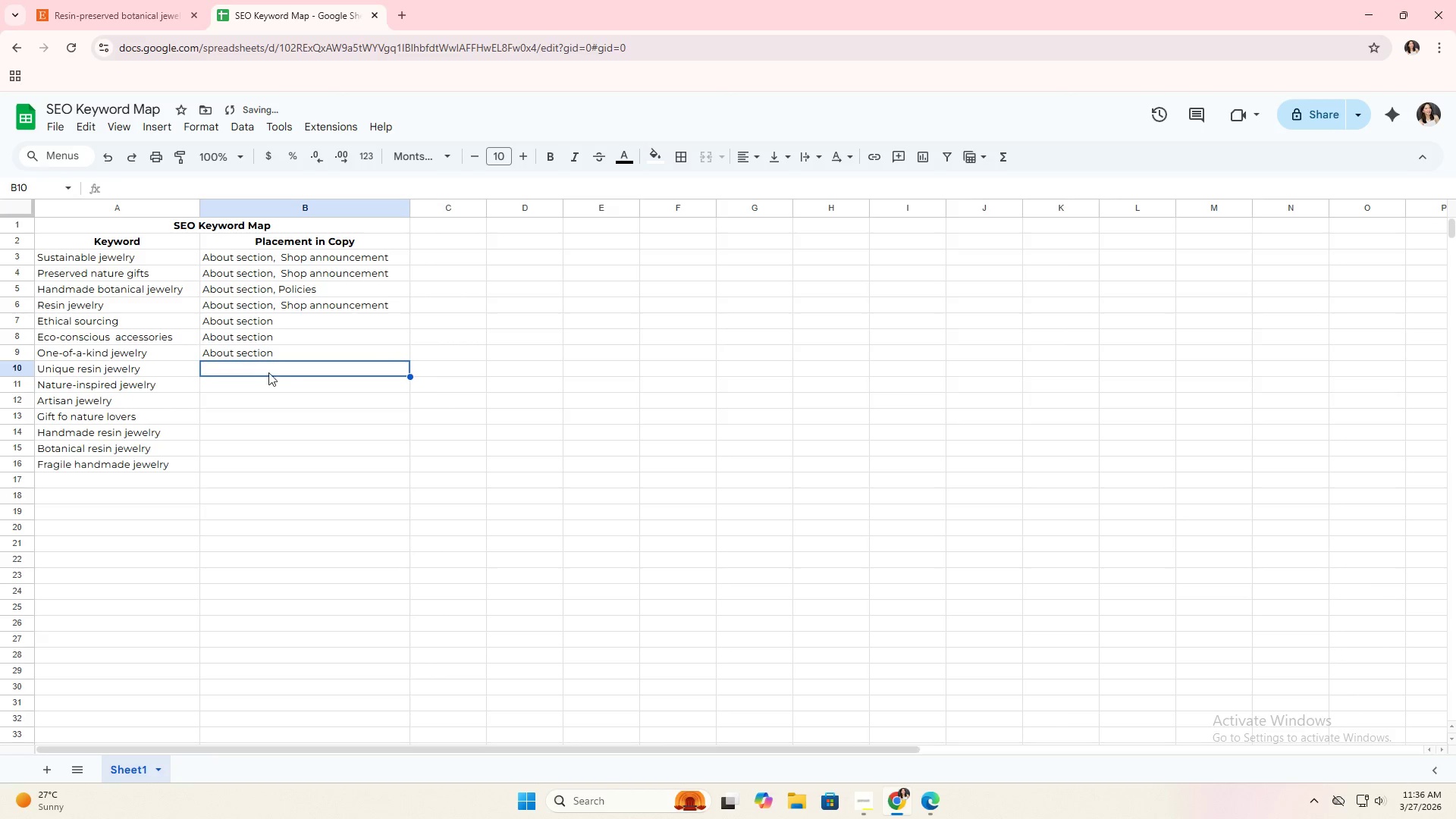 
key(Control+V)
 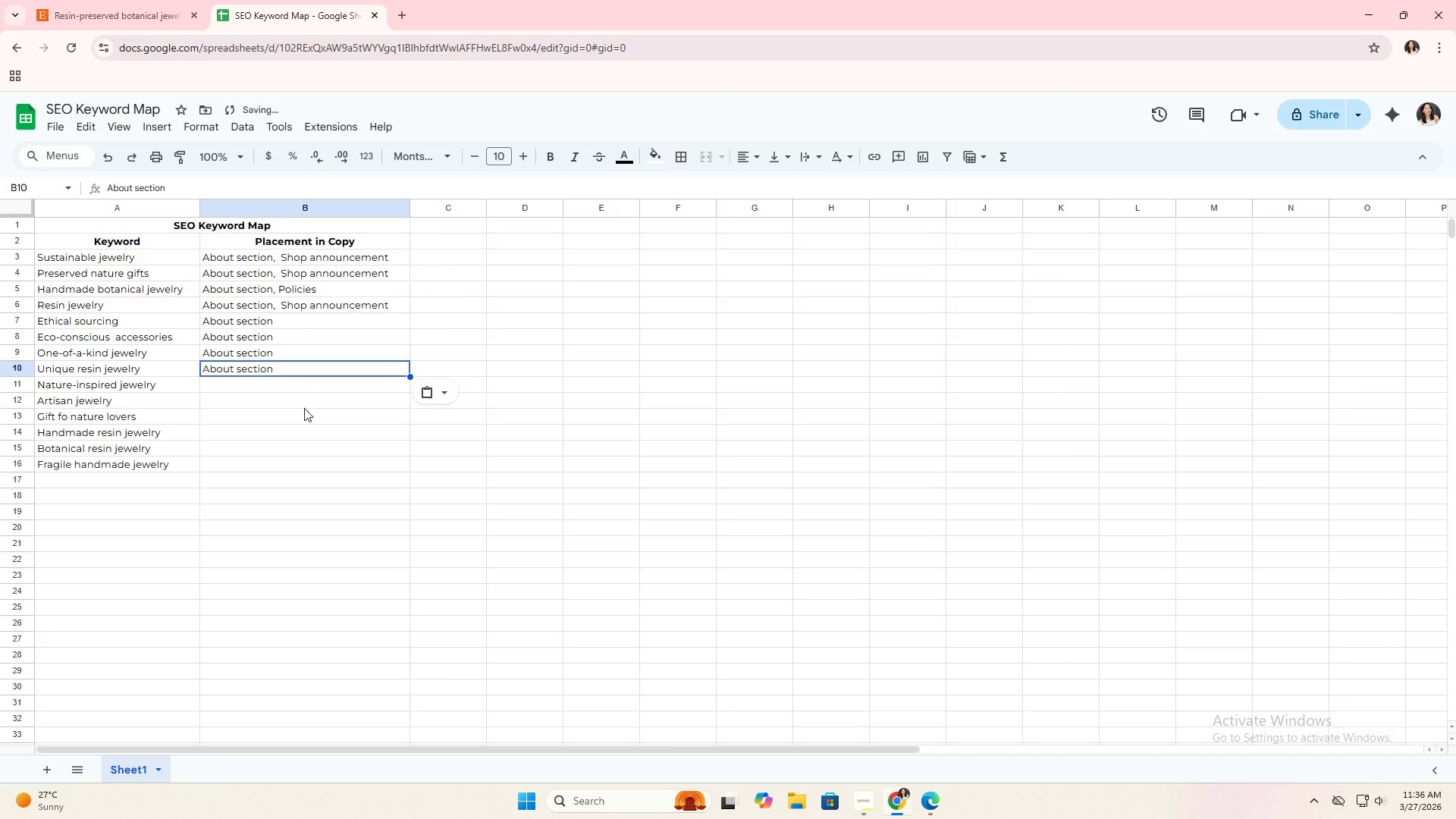 
left_click([304, 408])
 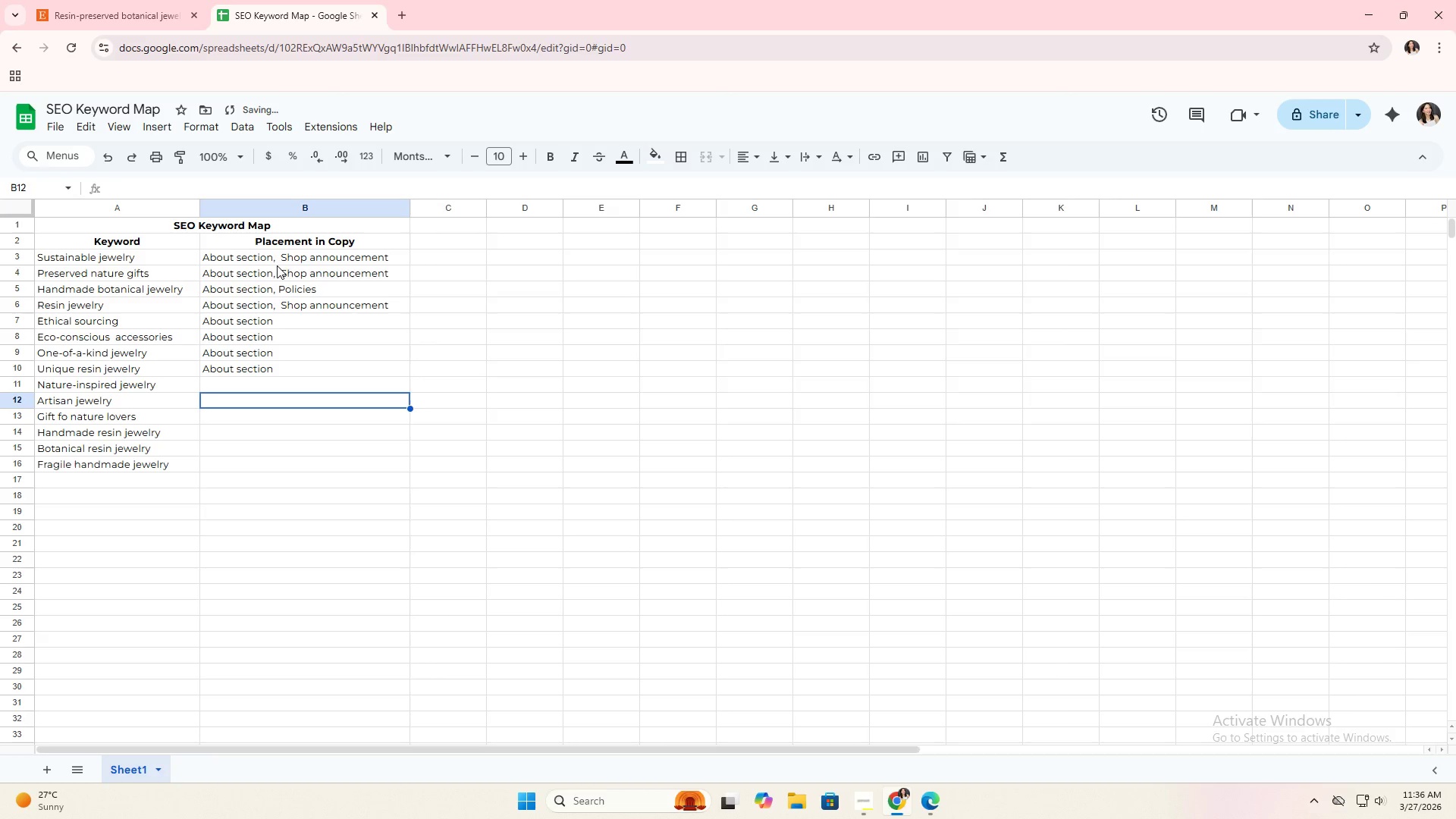 
left_click_drag(start_coordinate=[286, 257], to_coordinate=[298, 463])
 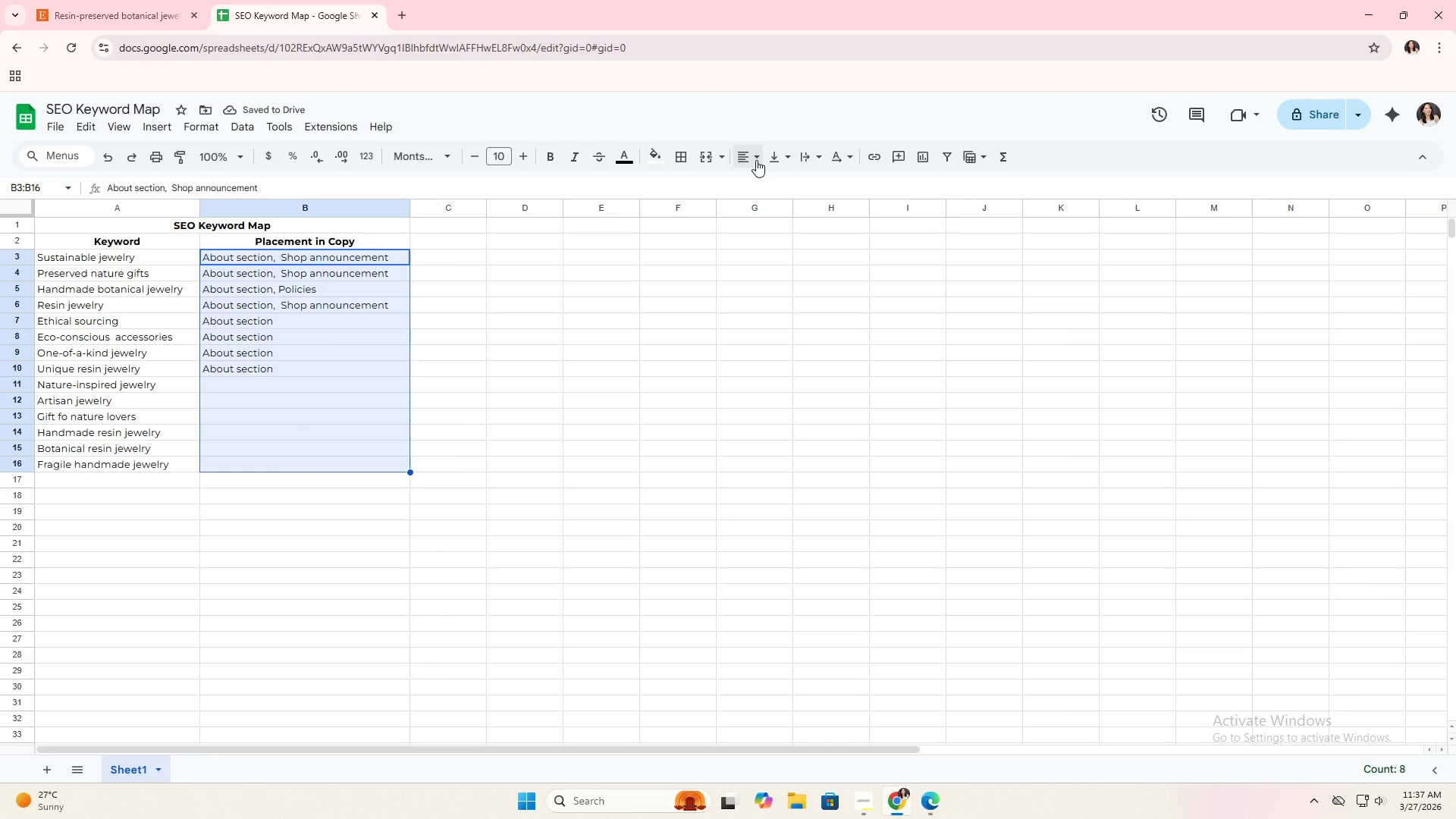 
left_click([757, 160])
 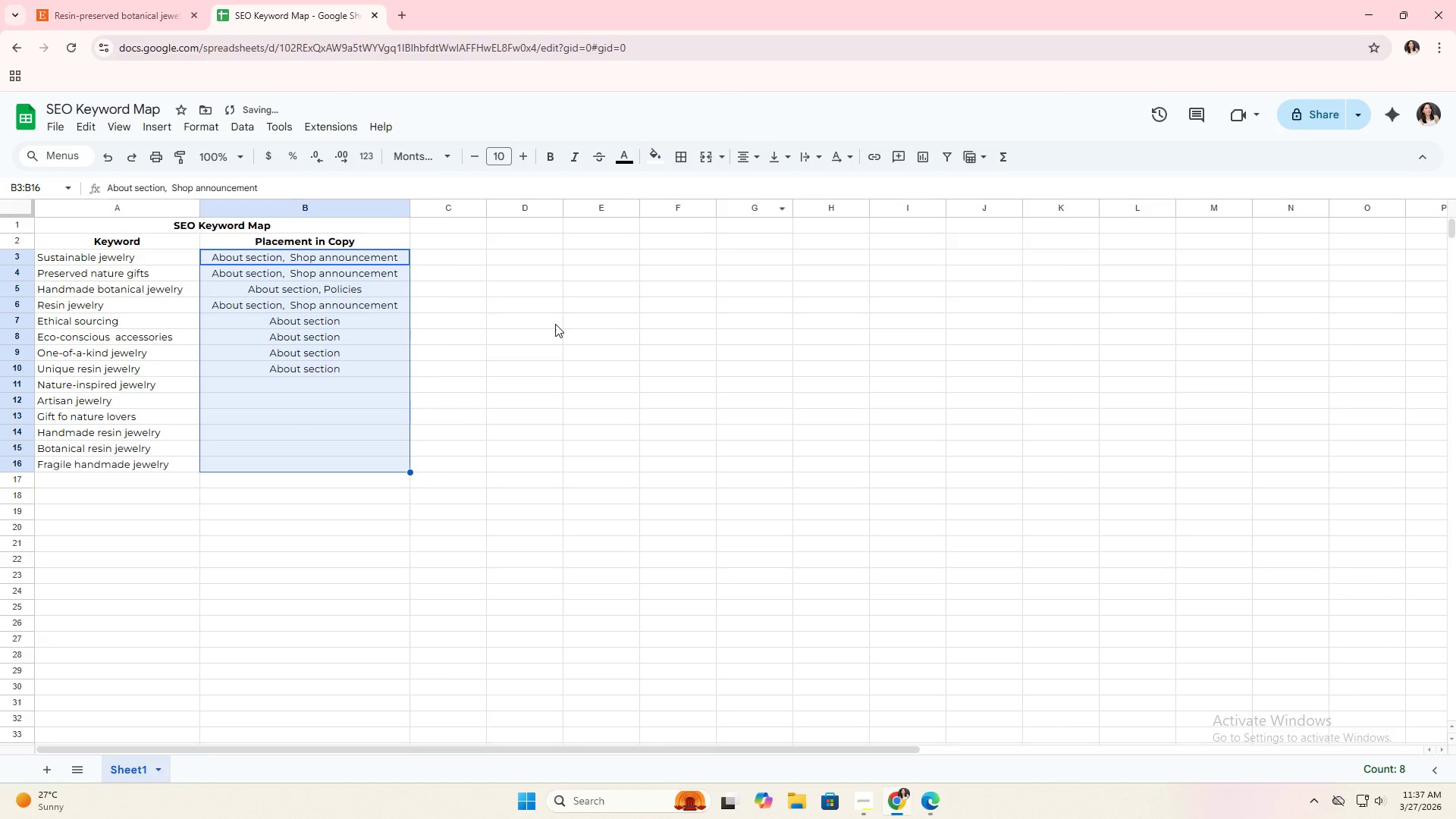 
double_click([507, 351])
 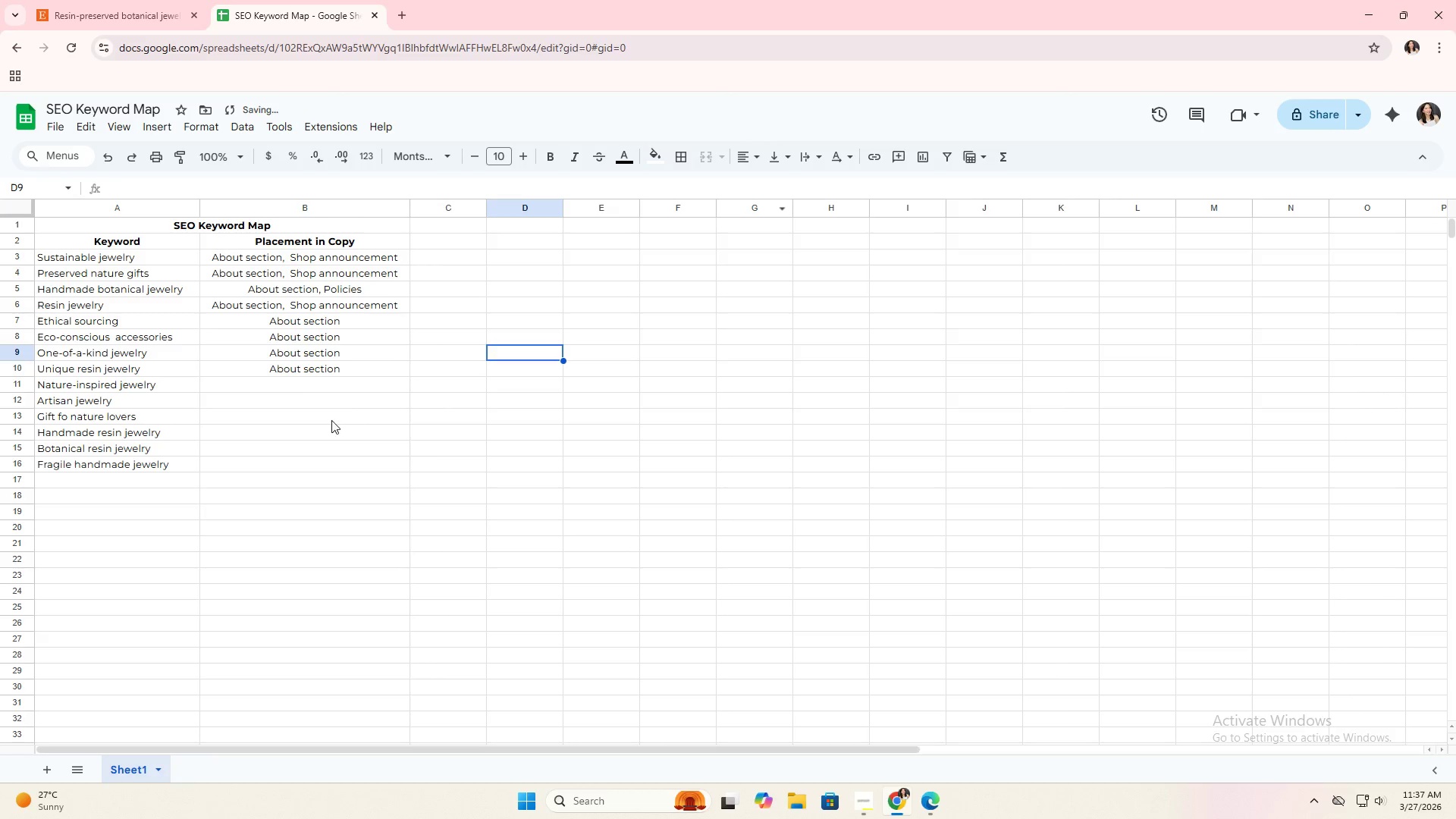 
left_click([331, 420])
 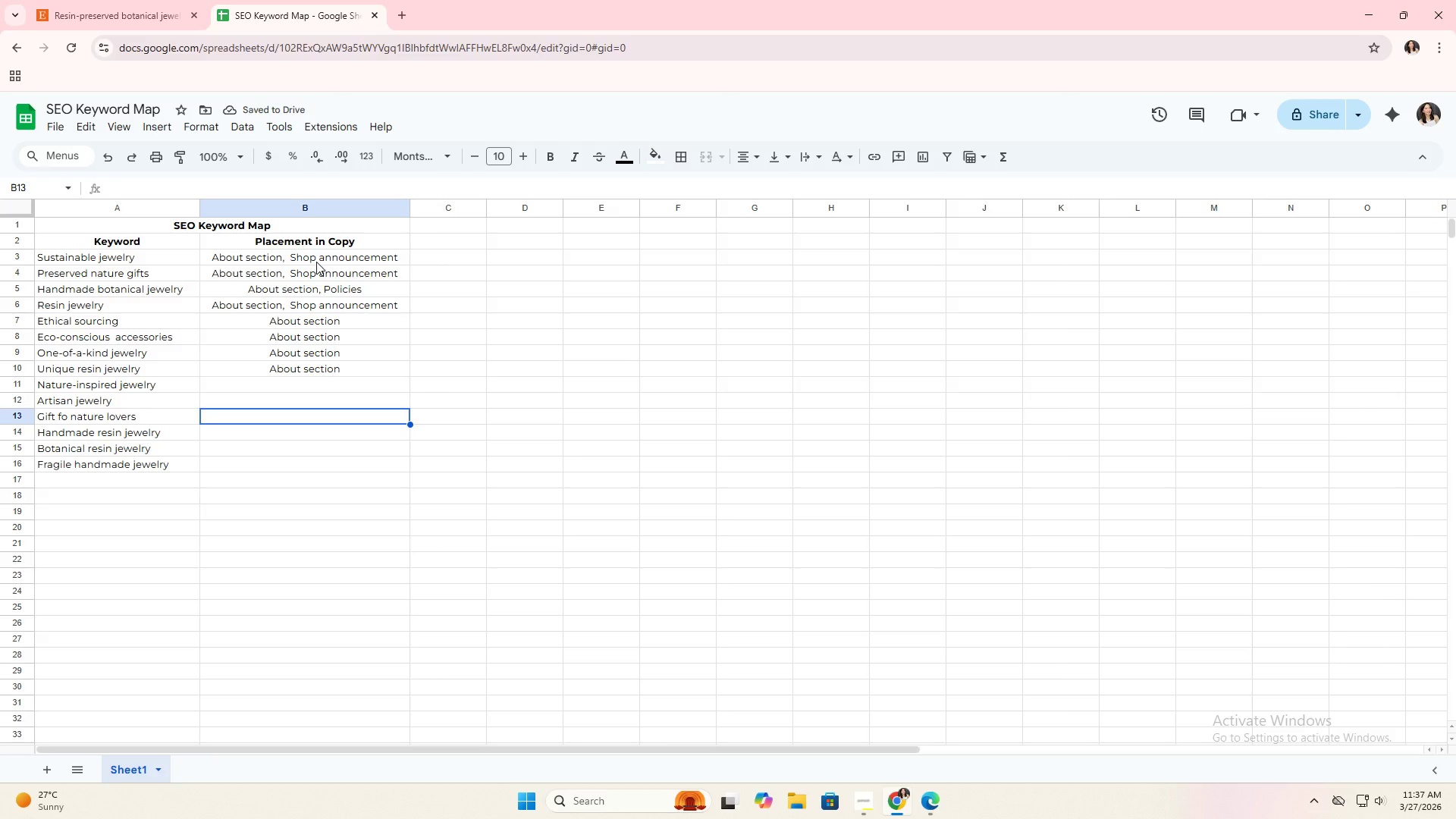 
left_click_drag(start_coordinate=[320, 261], to_coordinate=[317, 460])
 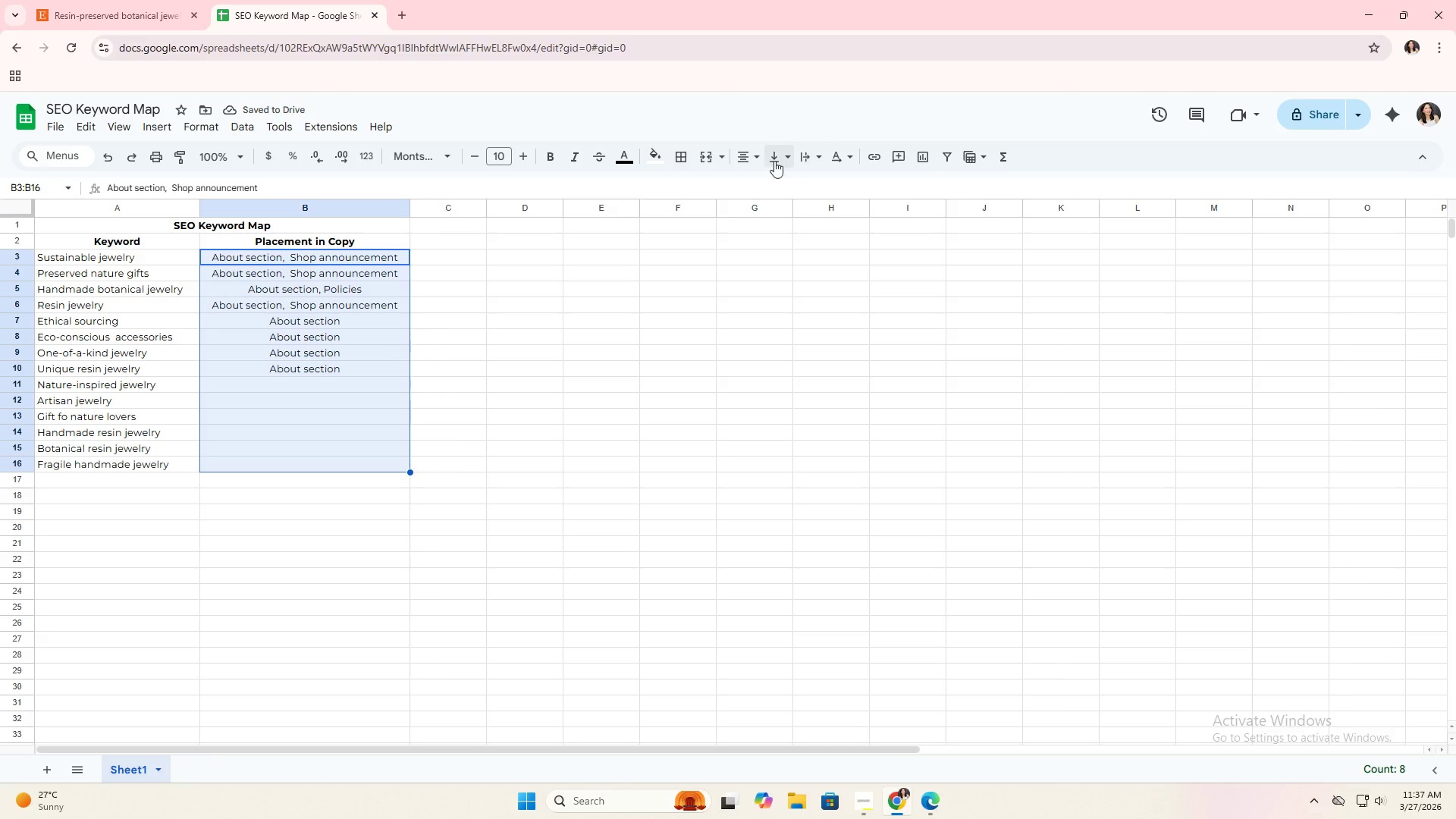 
left_click([747, 157])
 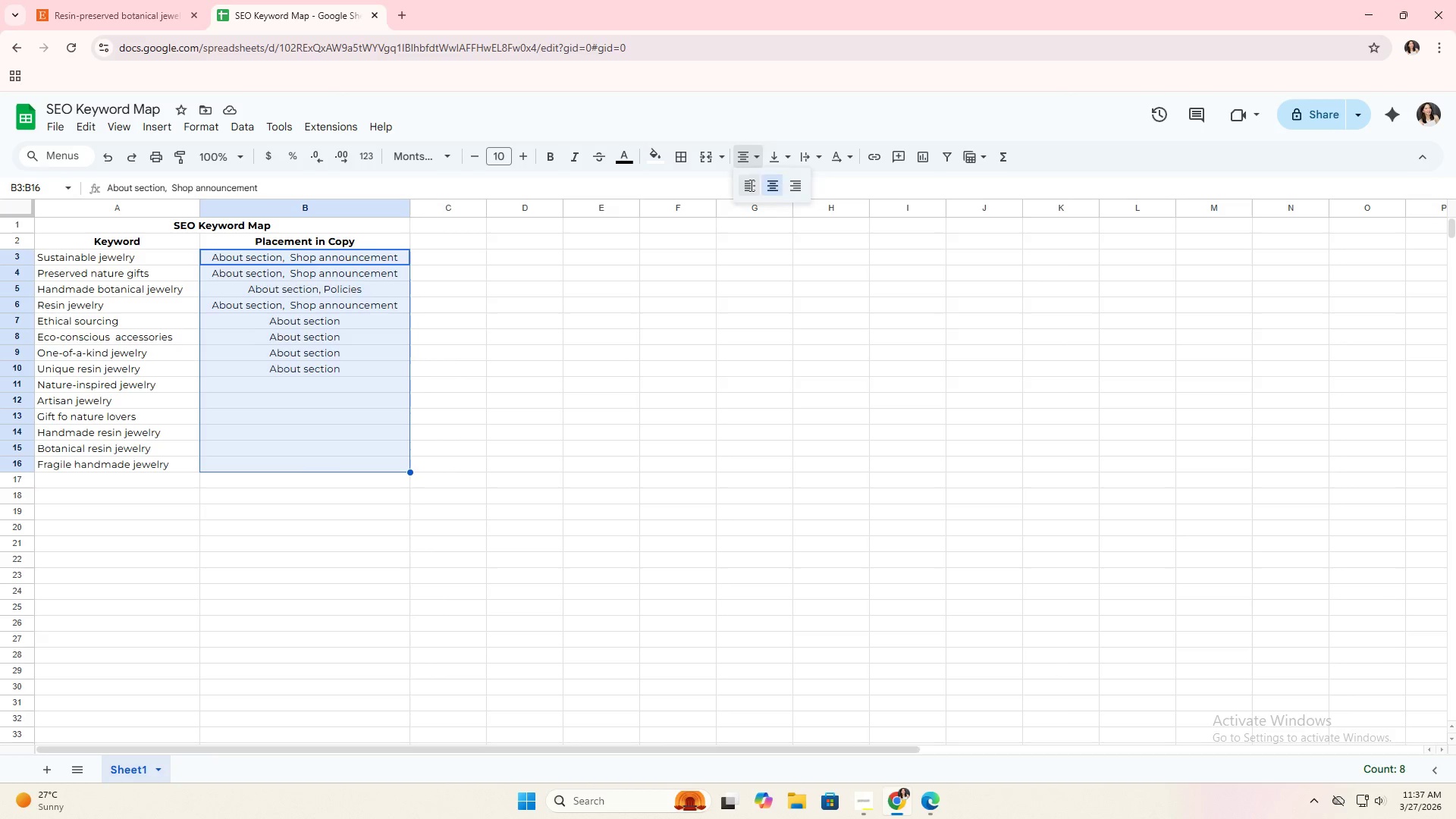 
double_click([657, 401])
 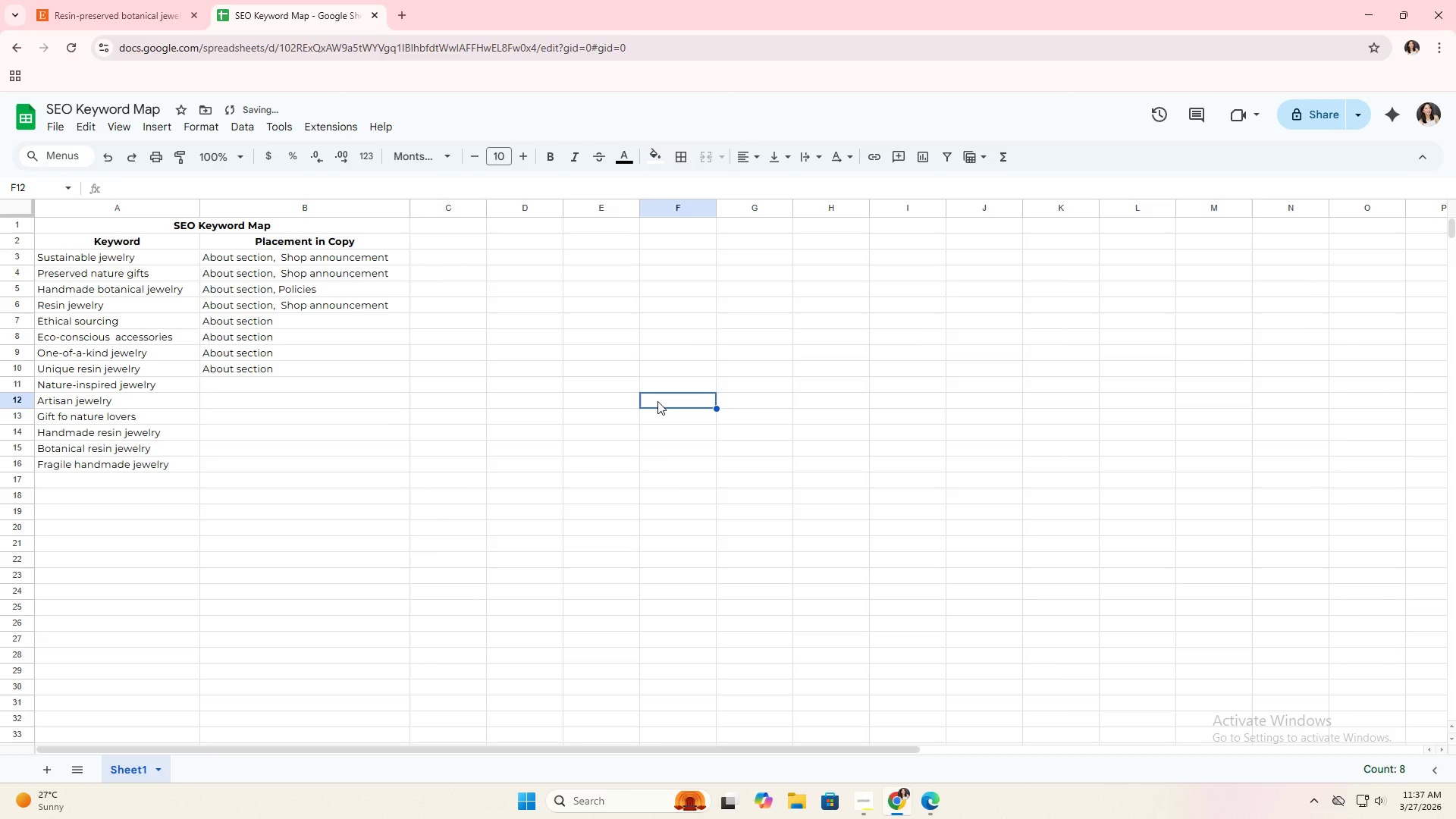 
key(Alt+Tab)
 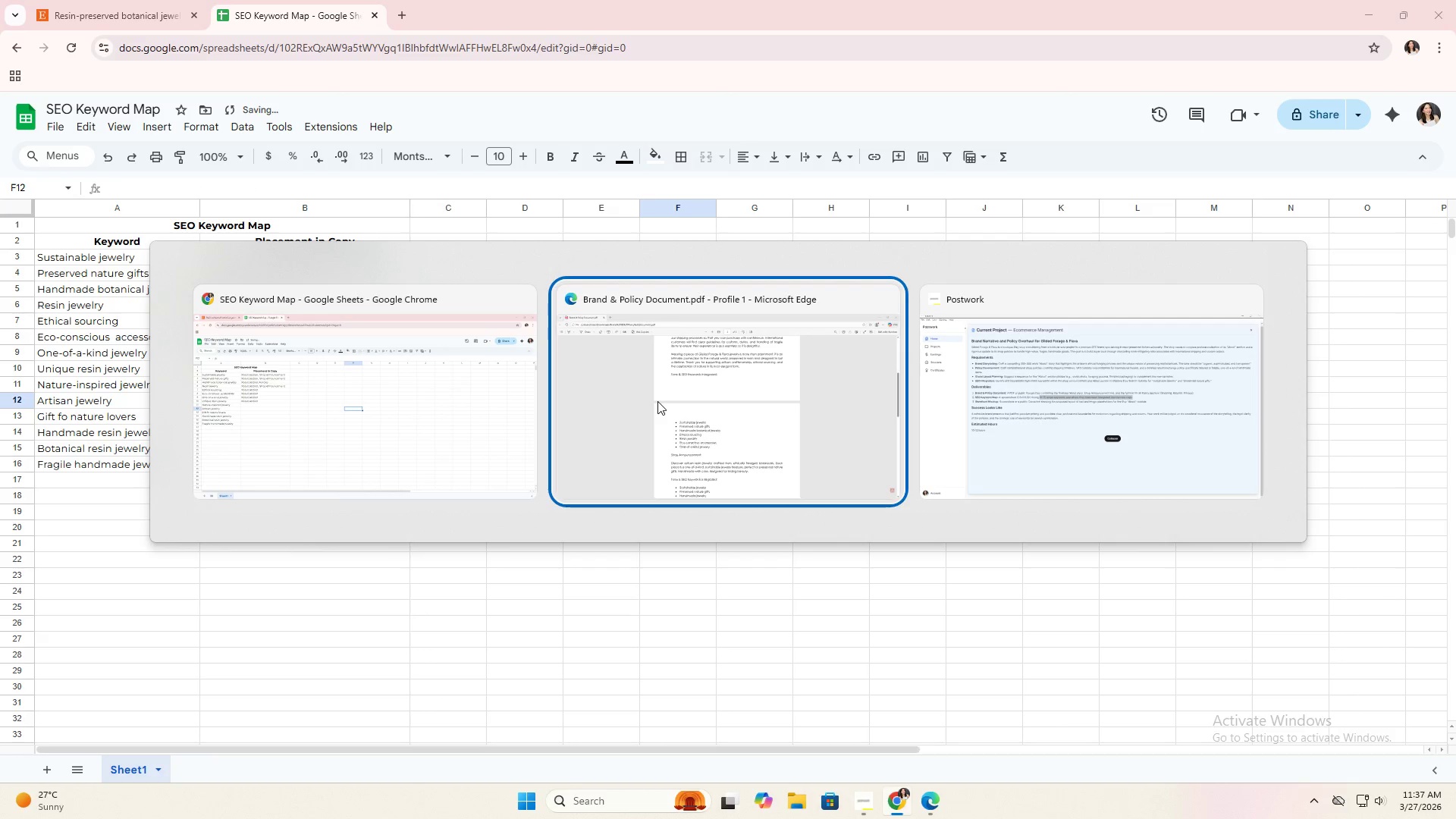 
key(Alt+Tab)